 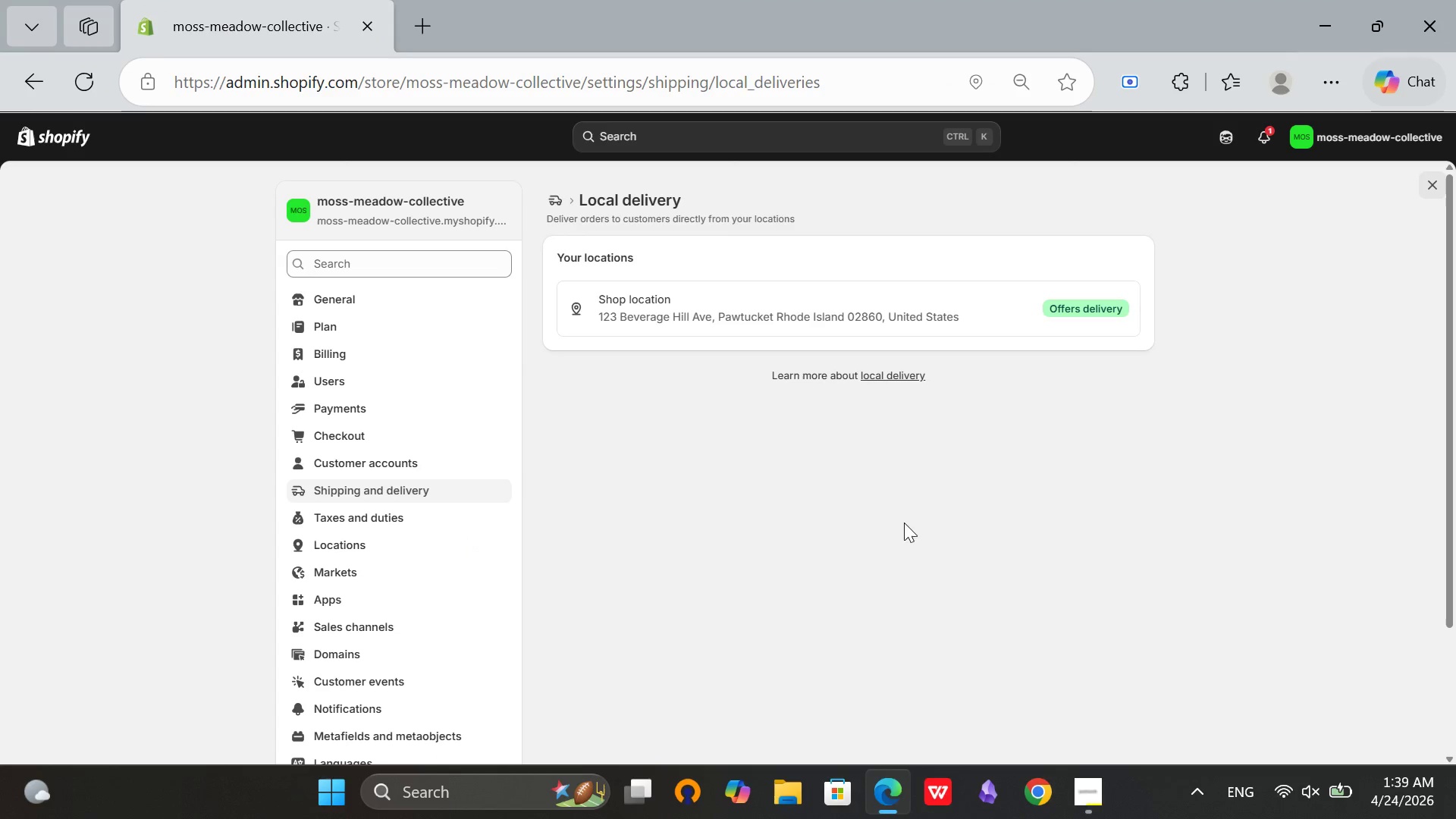 
left_click([857, 314])
 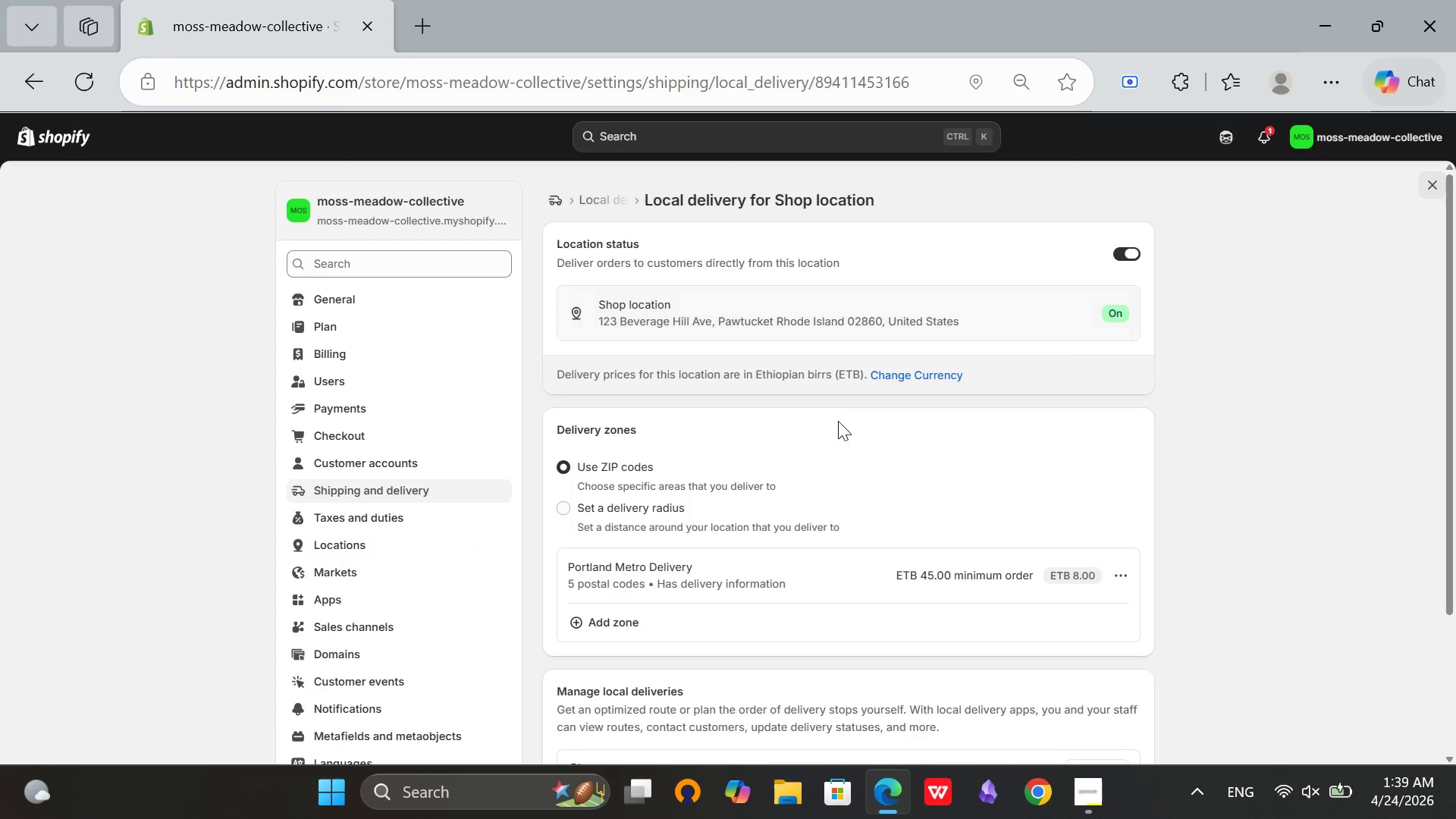 
scroll: coordinate [838, 421], scroll_direction: down, amount: 1.0
 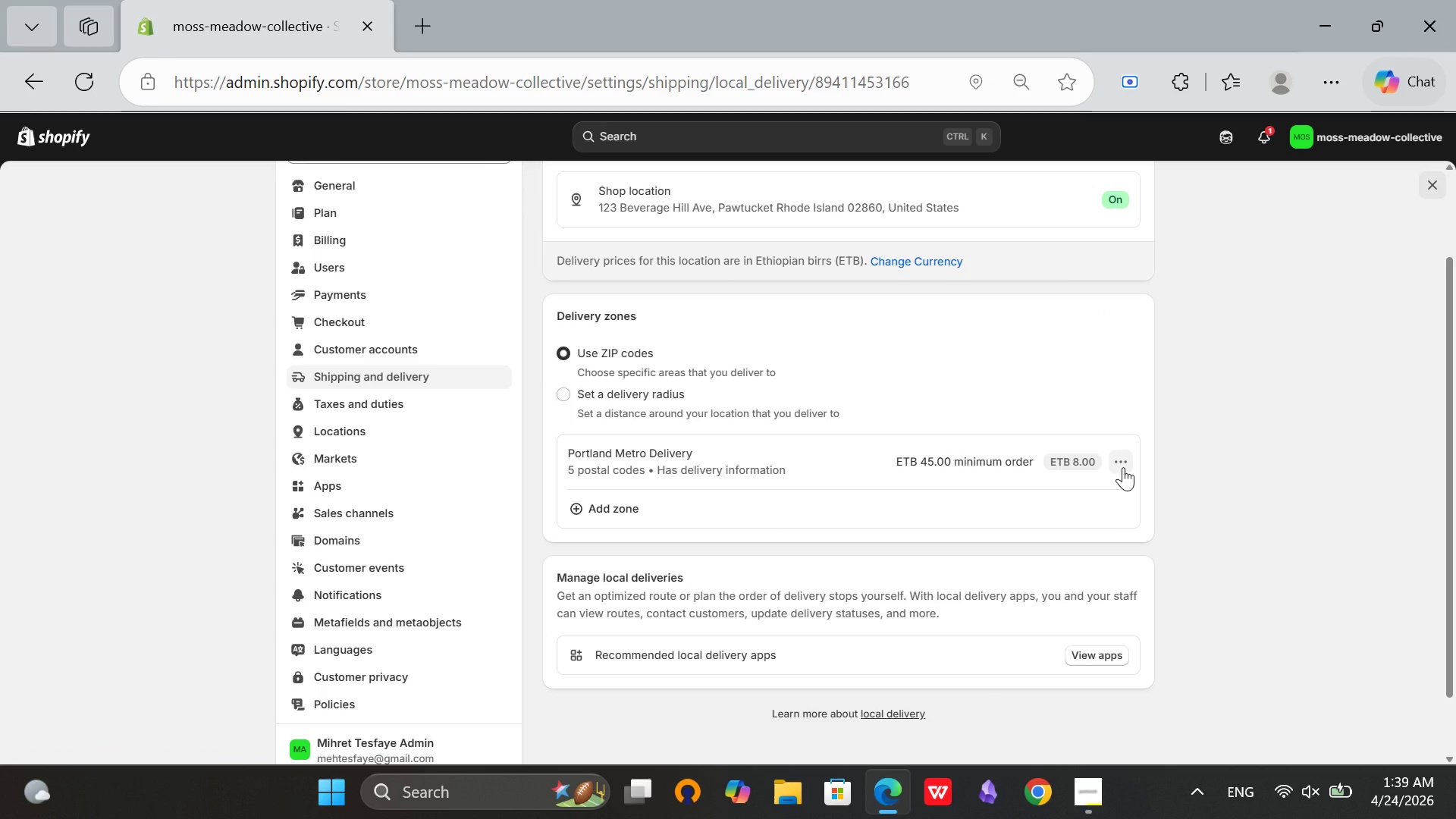 
left_click([1123, 467])
 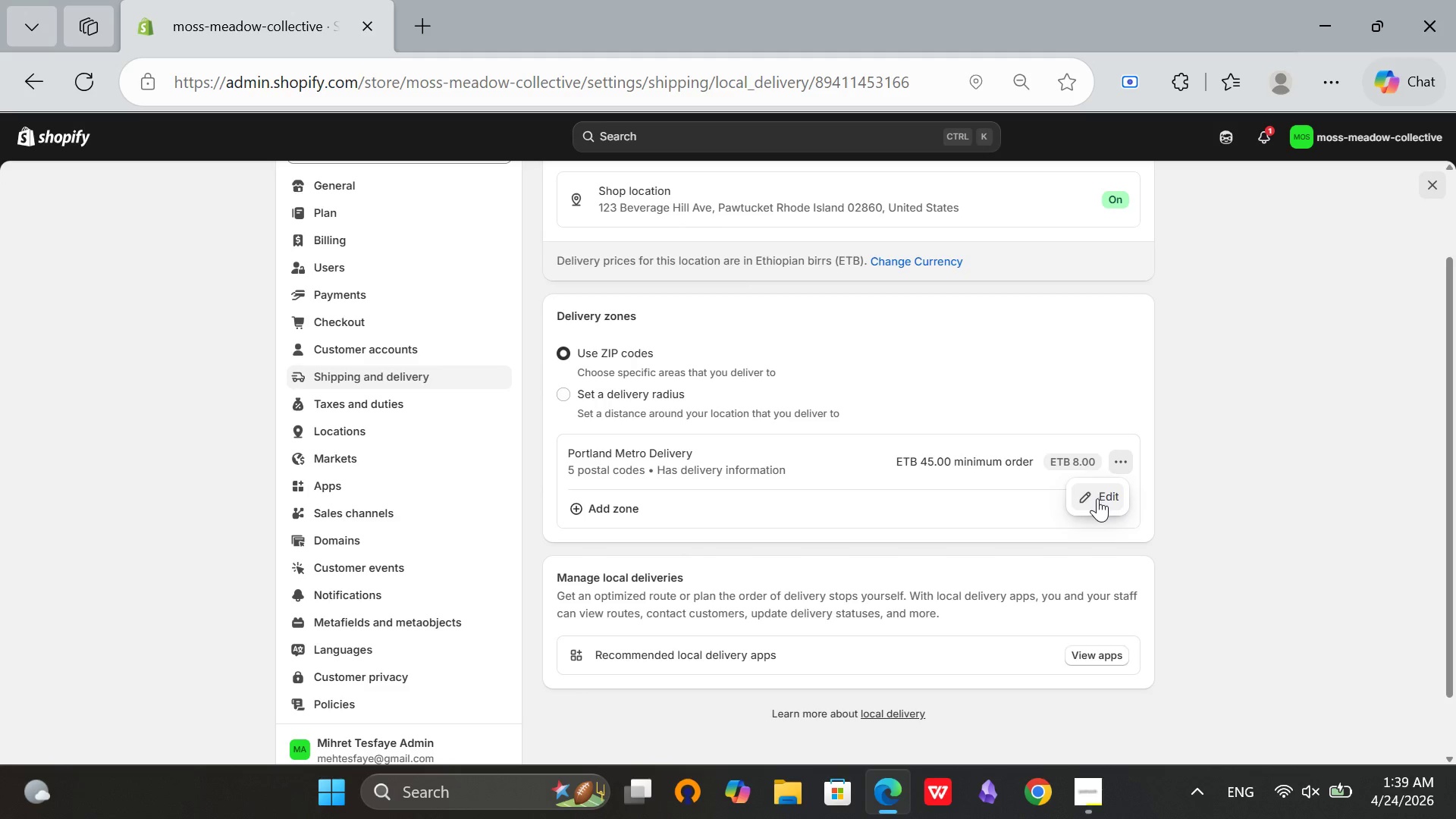 
left_click([1097, 498])
 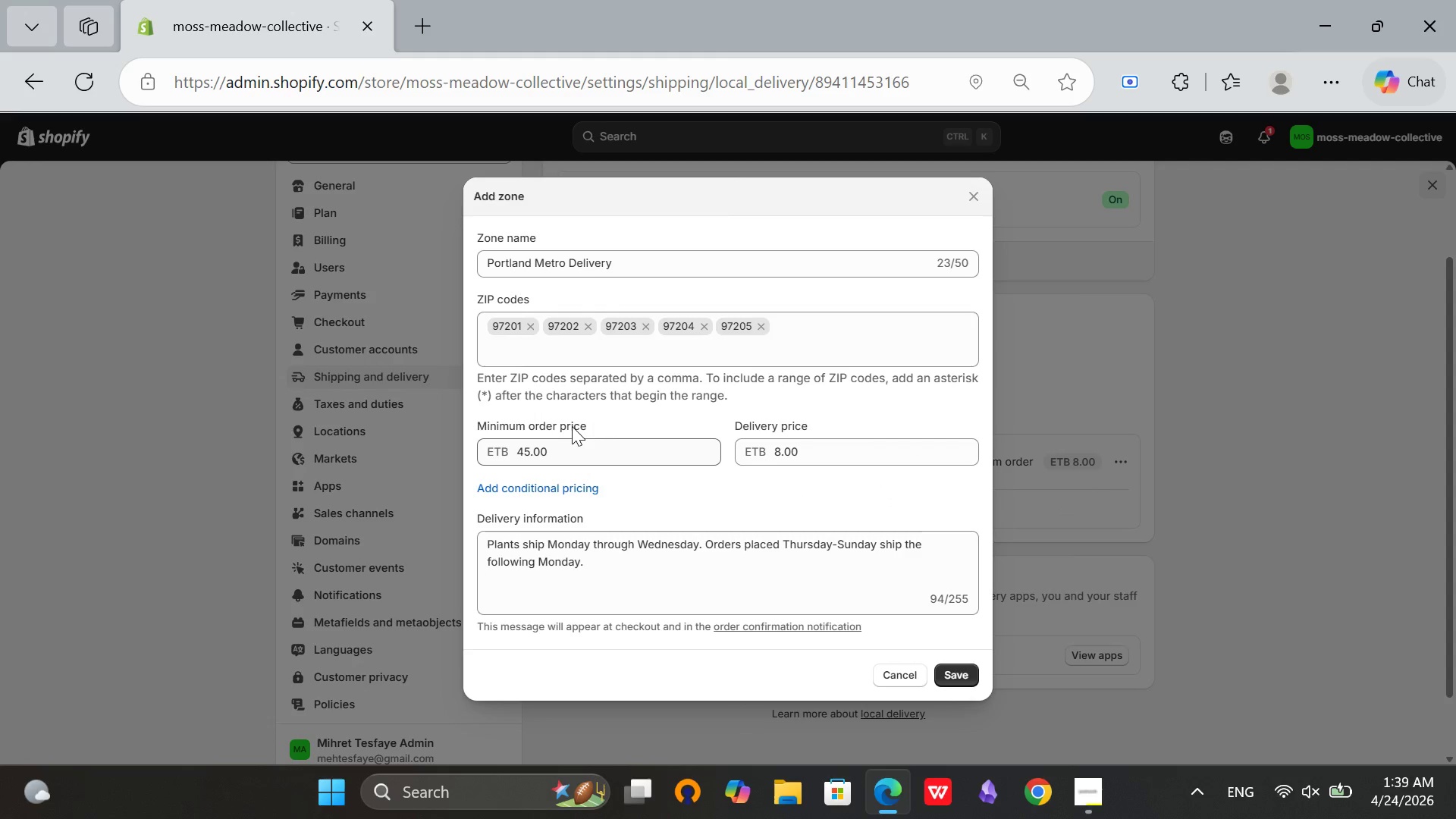 
left_click([547, 444])
 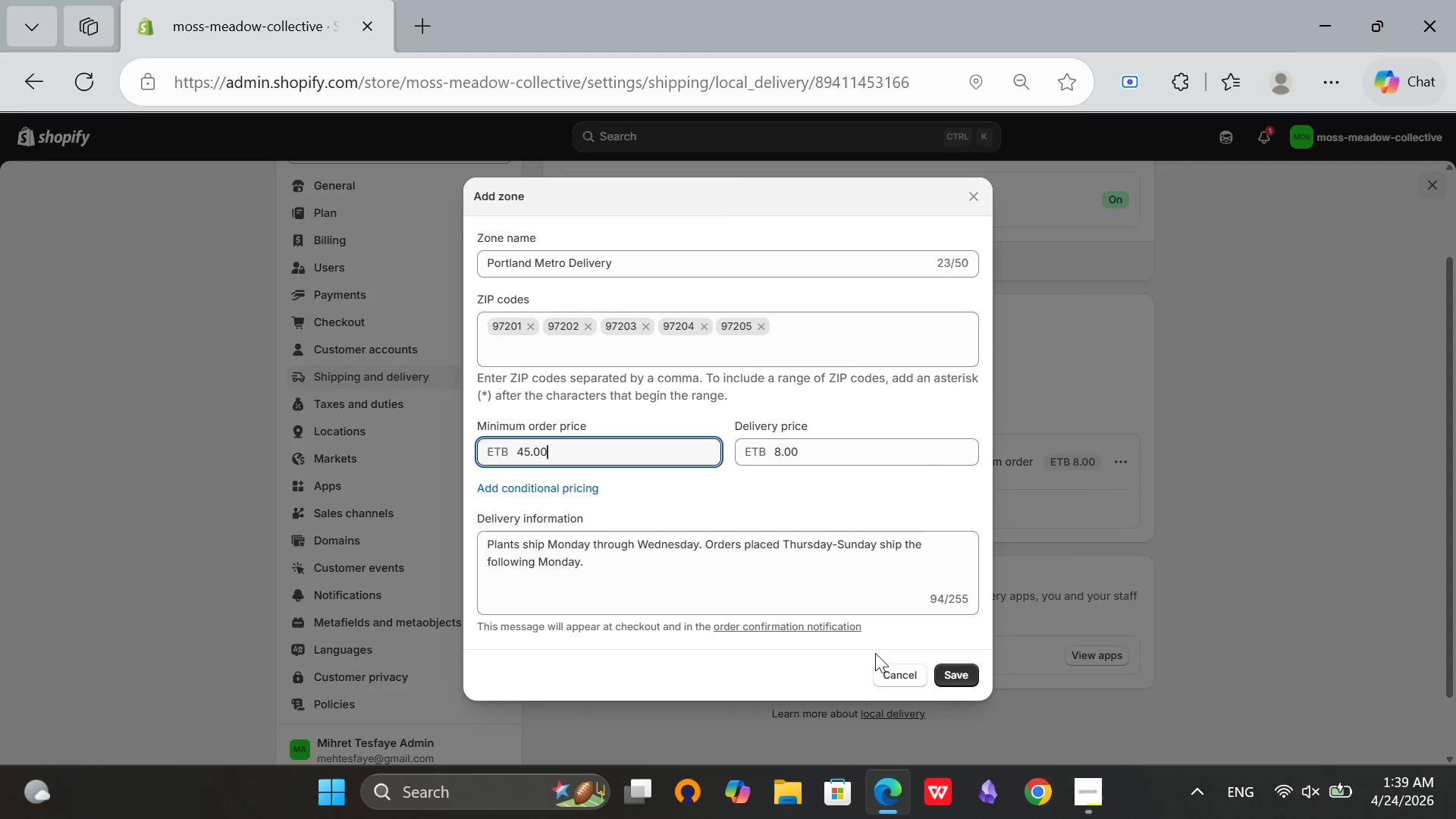 
left_click([891, 660])
 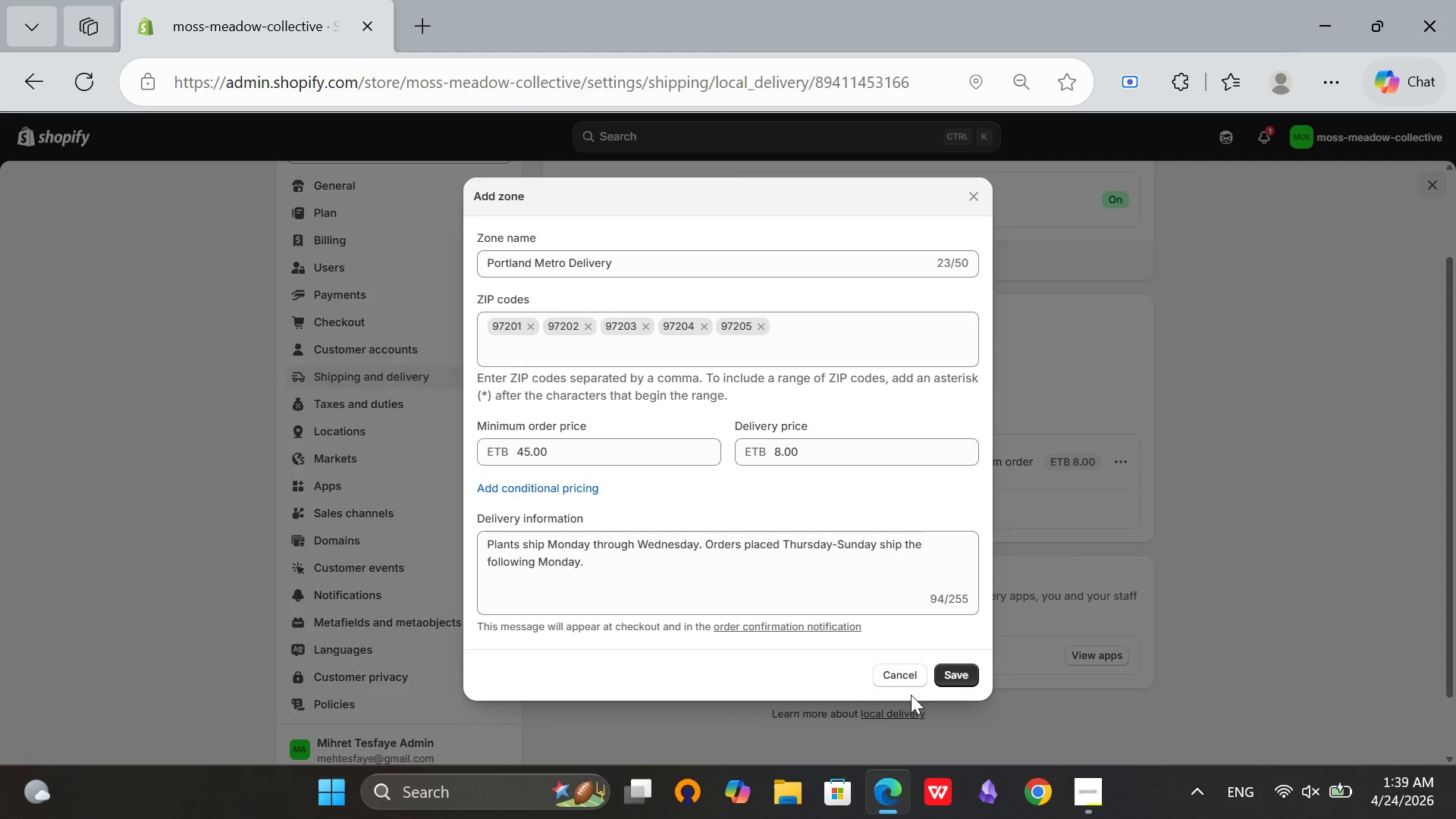 
left_click([904, 675])
 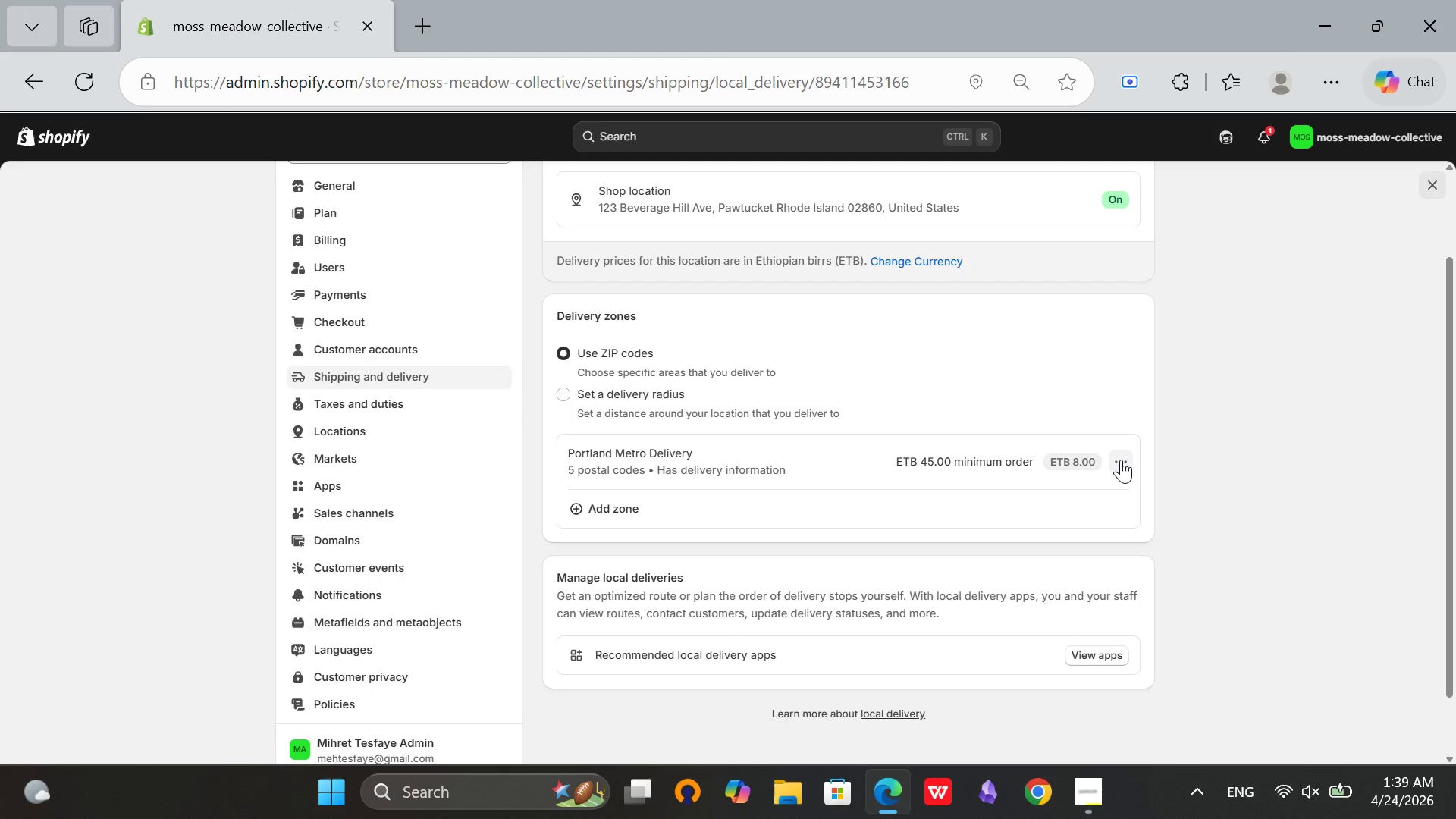 
left_click([1119, 466])
 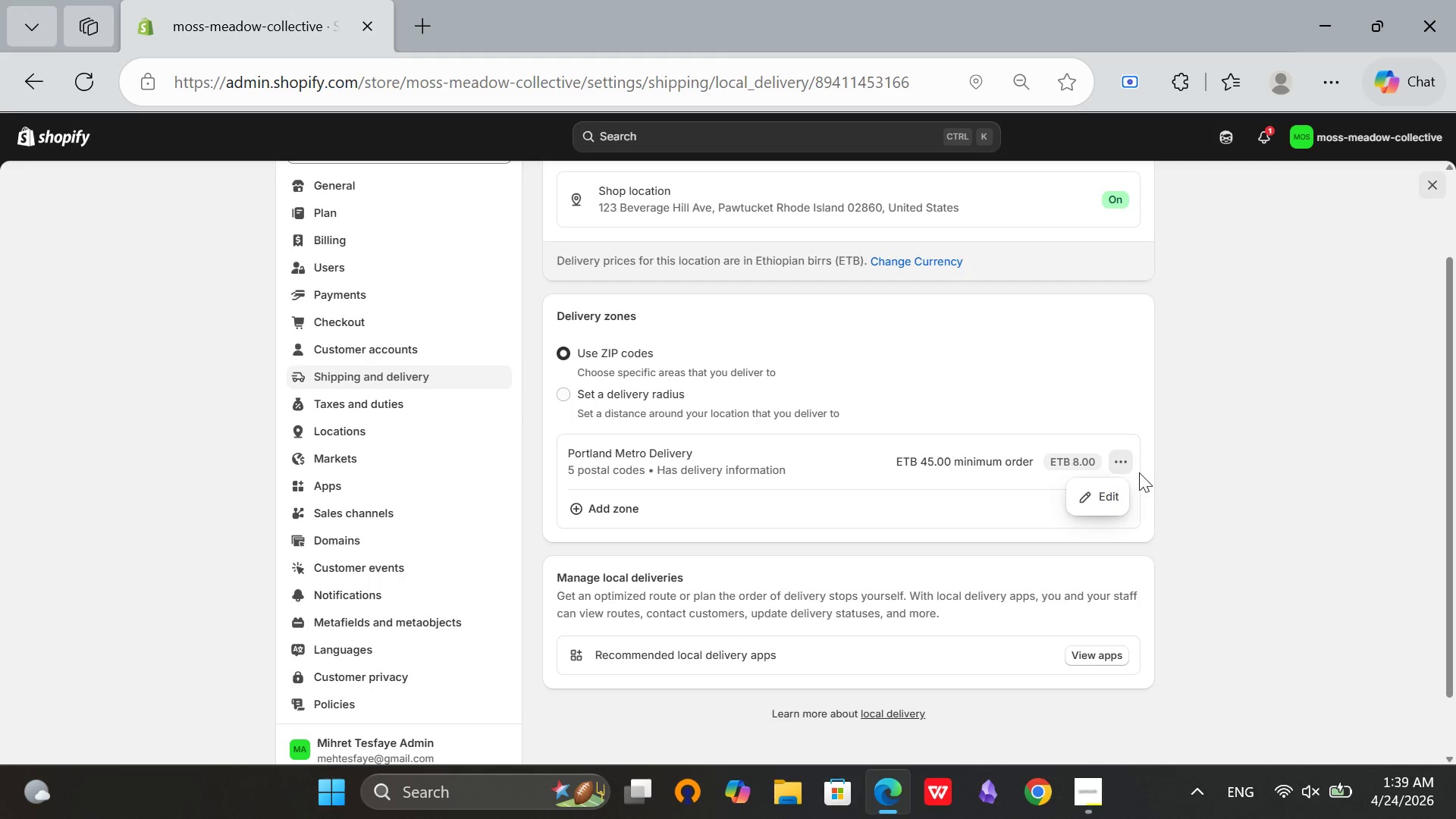 
left_click([1116, 460])
 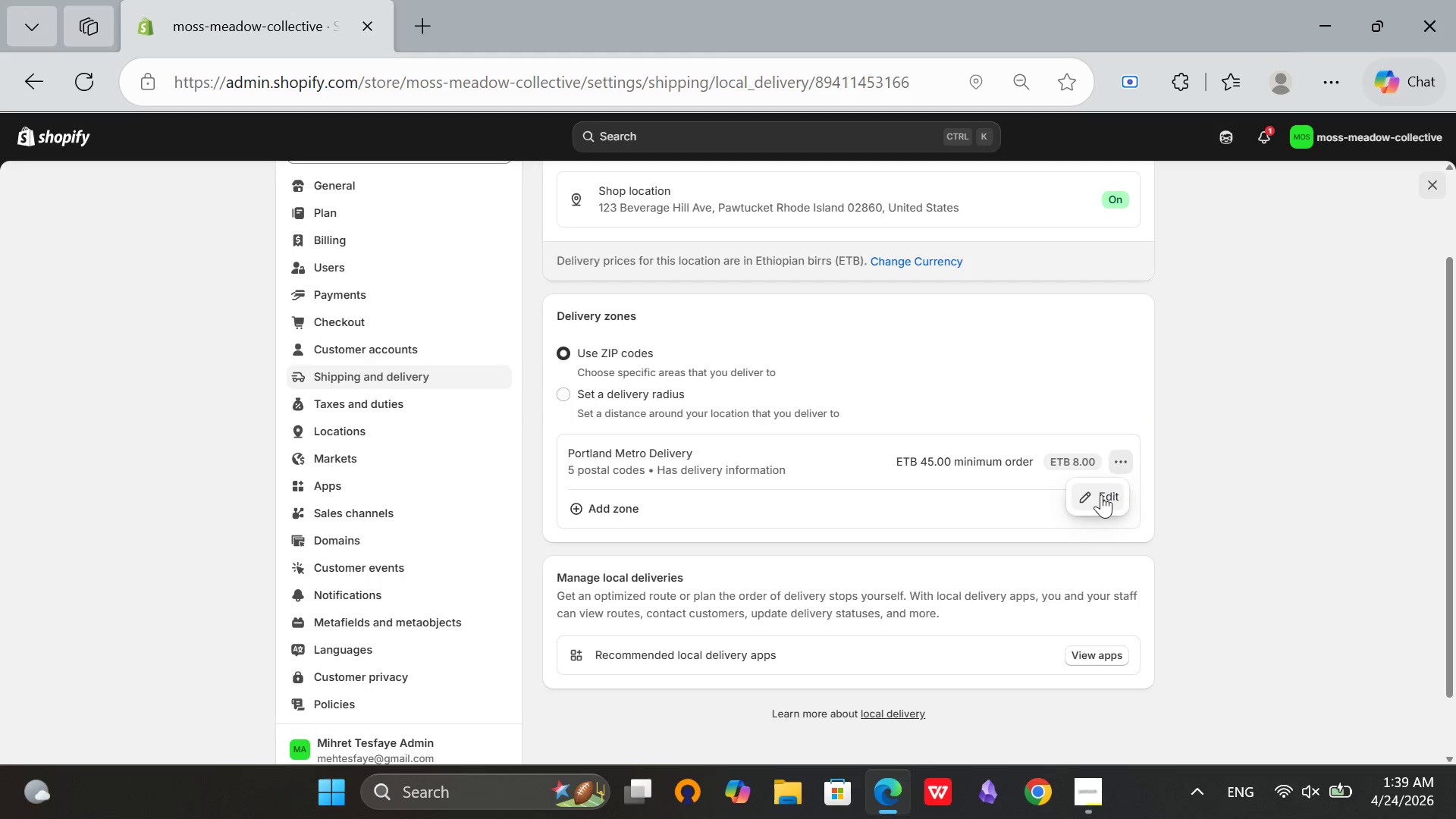 
left_click([1101, 494])
 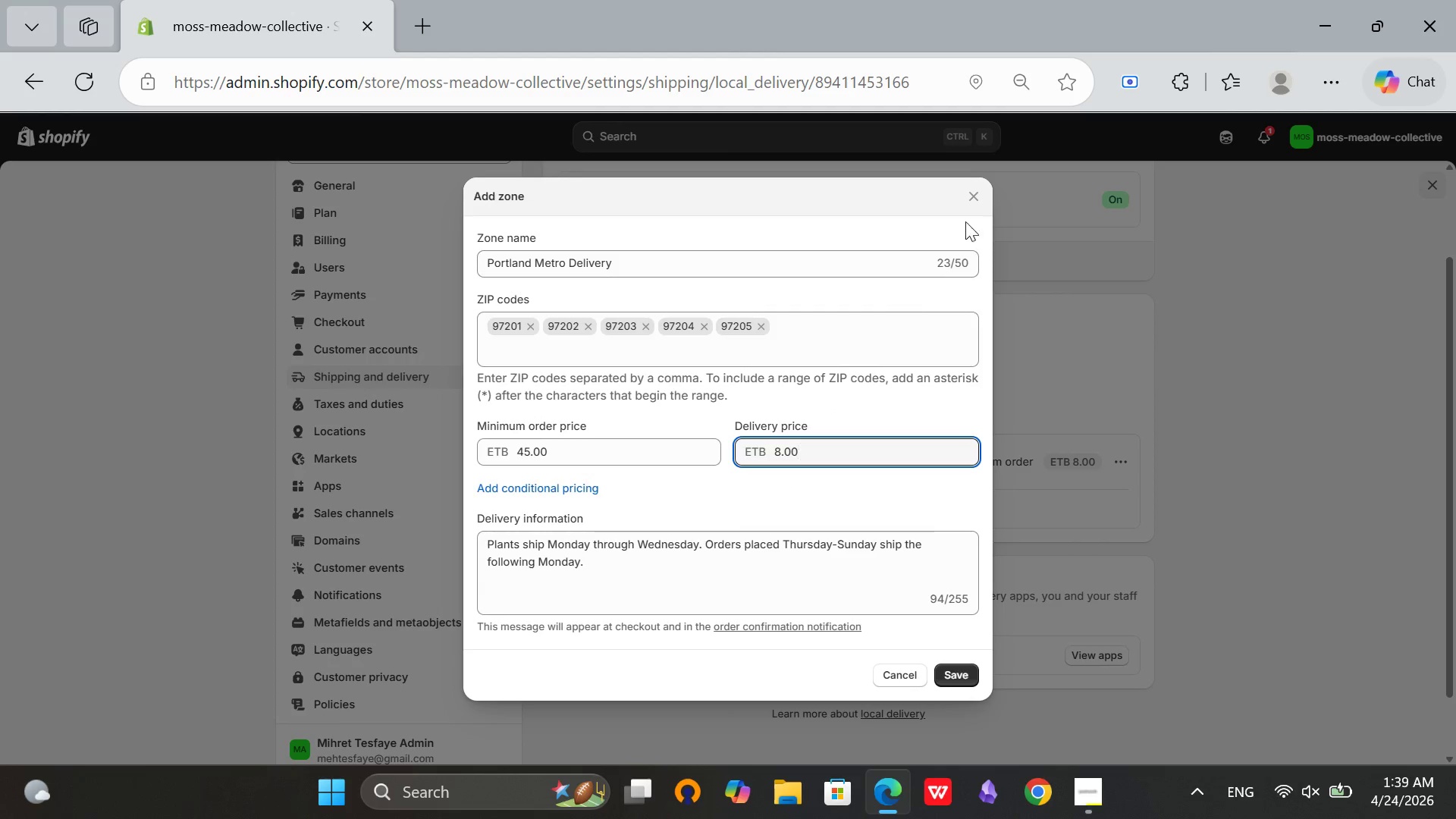 
left_click([972, 202])
 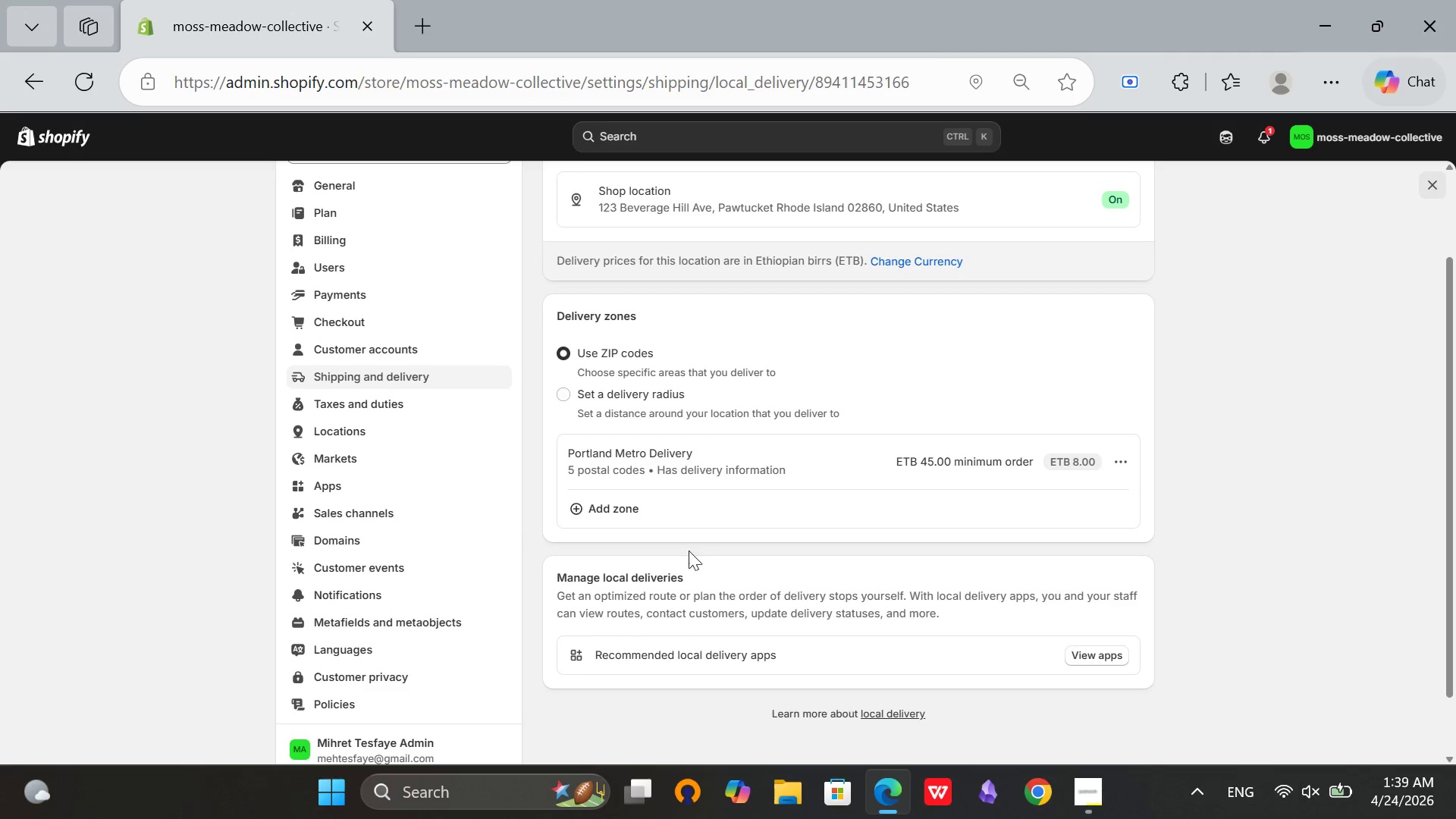 
left_click([676, 511])
 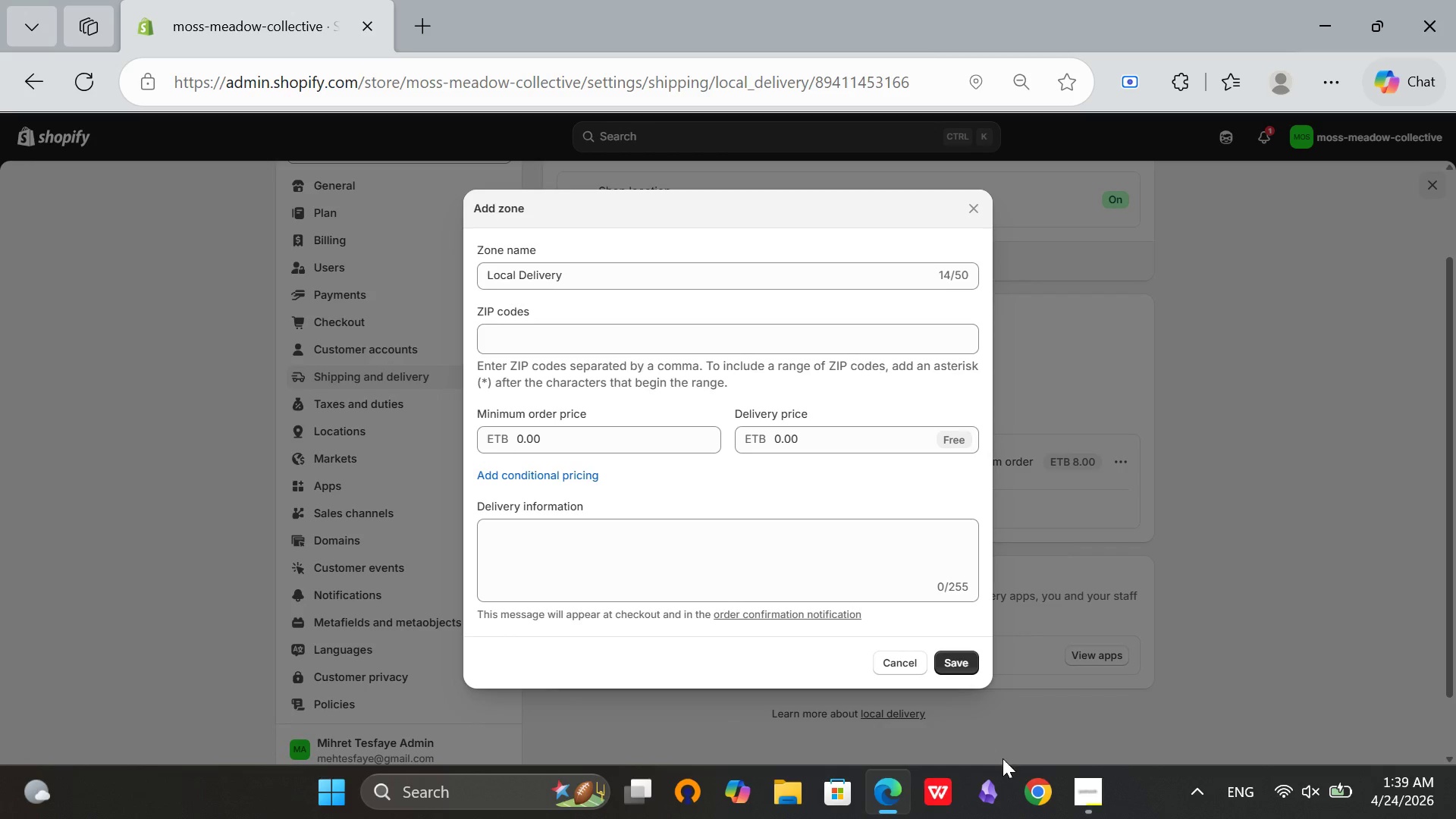 
left_click([965, 664])
 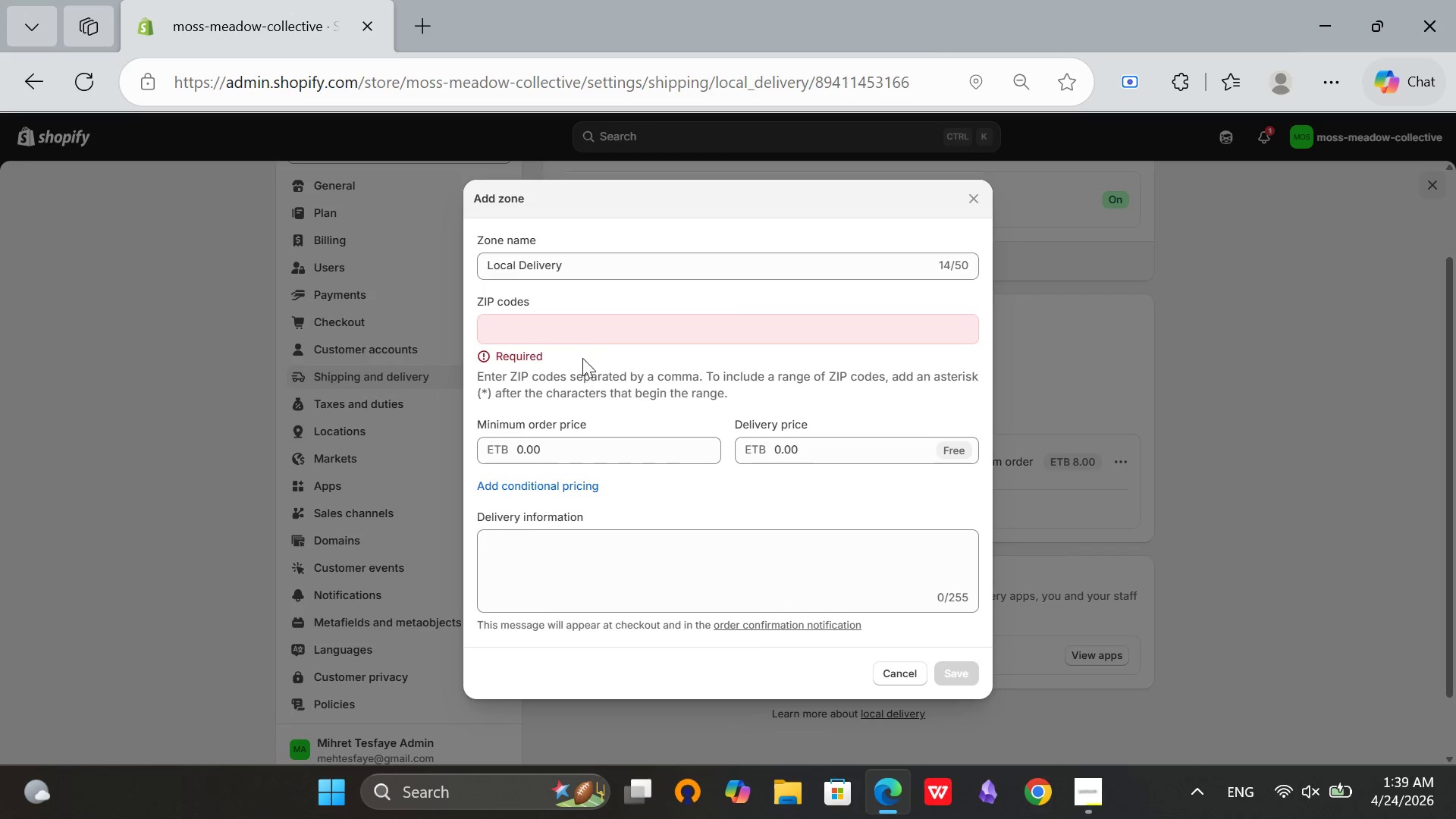 
left_click([576, 325])
 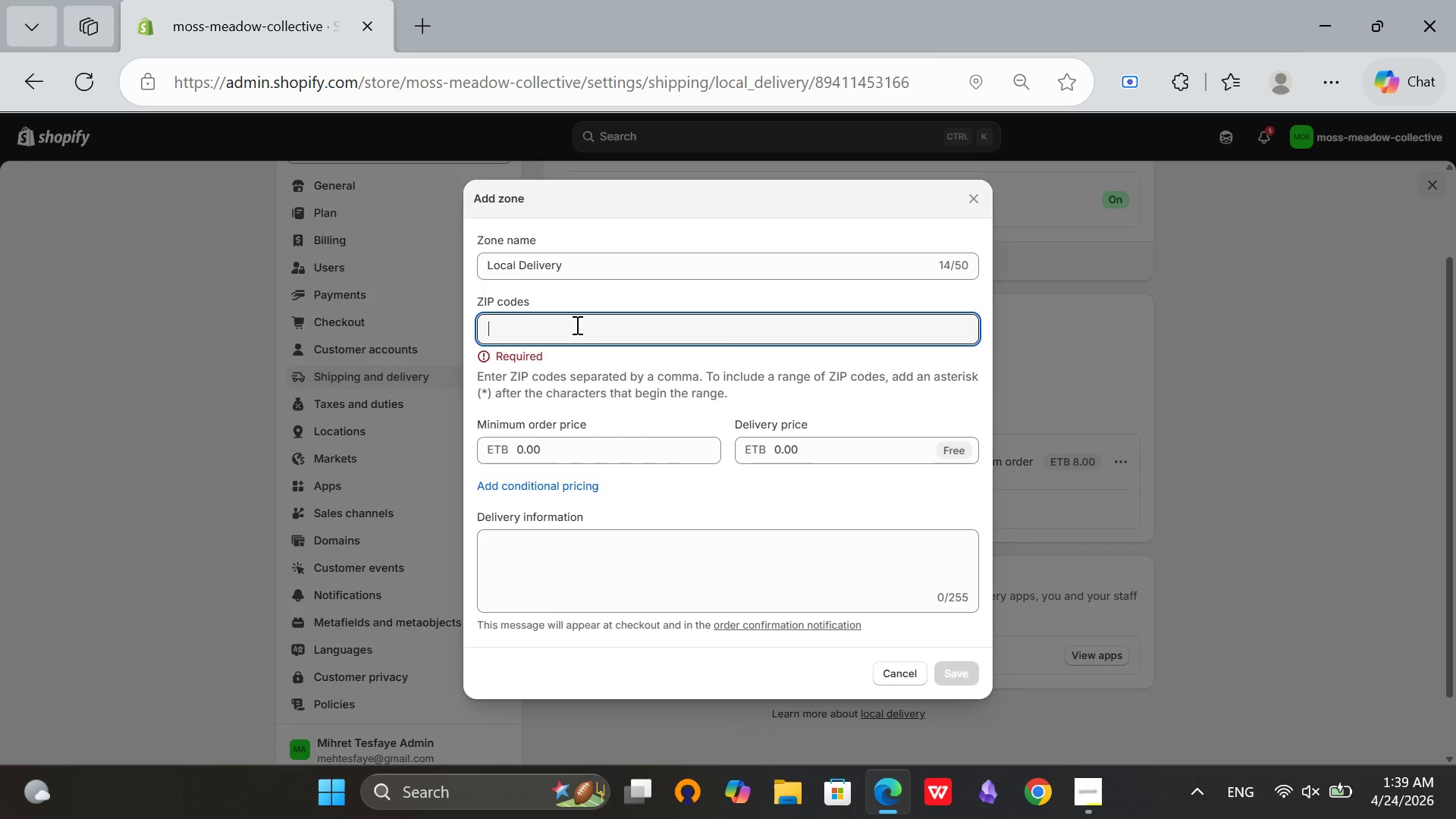 
type(4223, )
 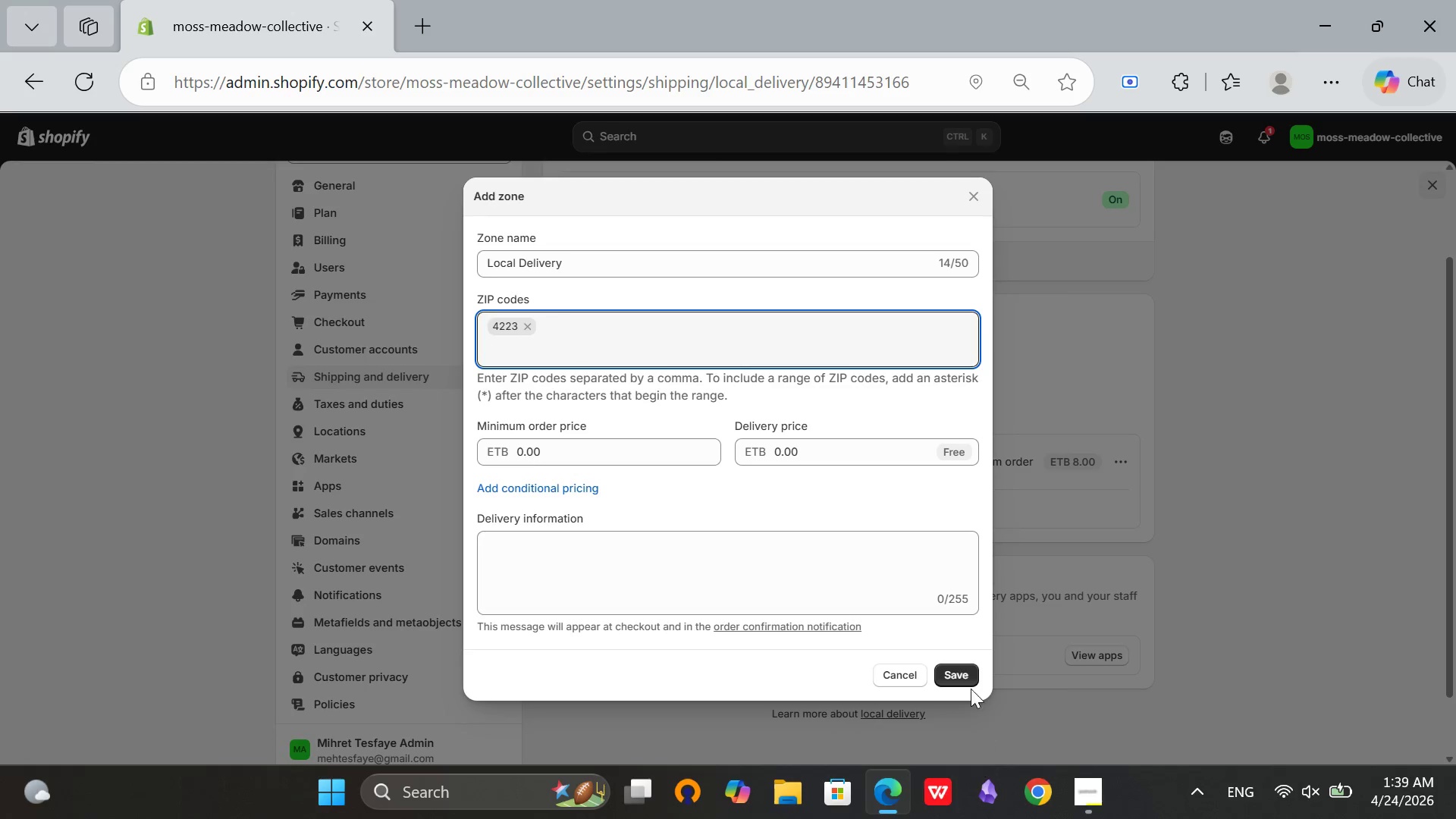 
left_click([961, 664])
 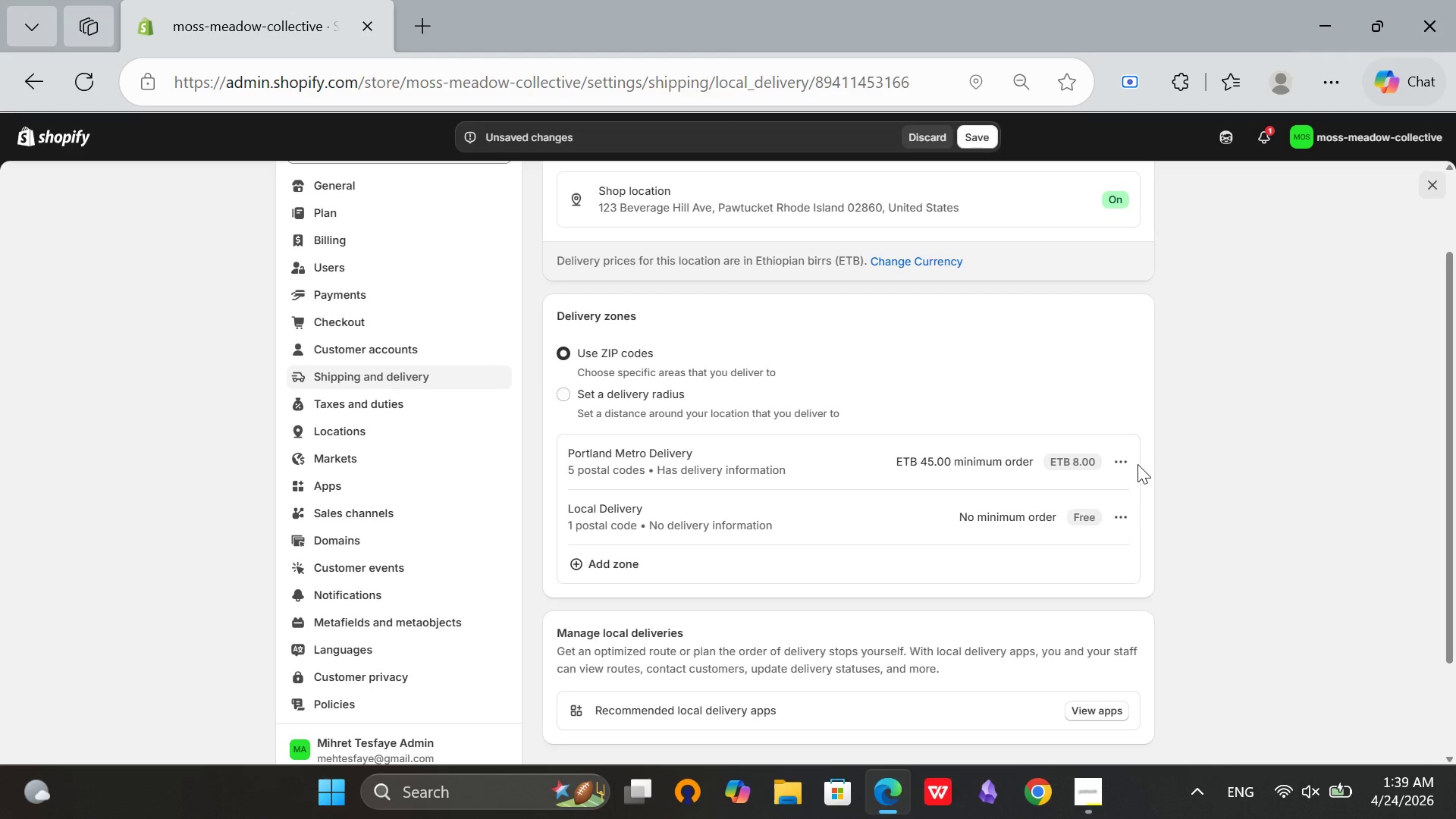 
left_click([1131, 462])
 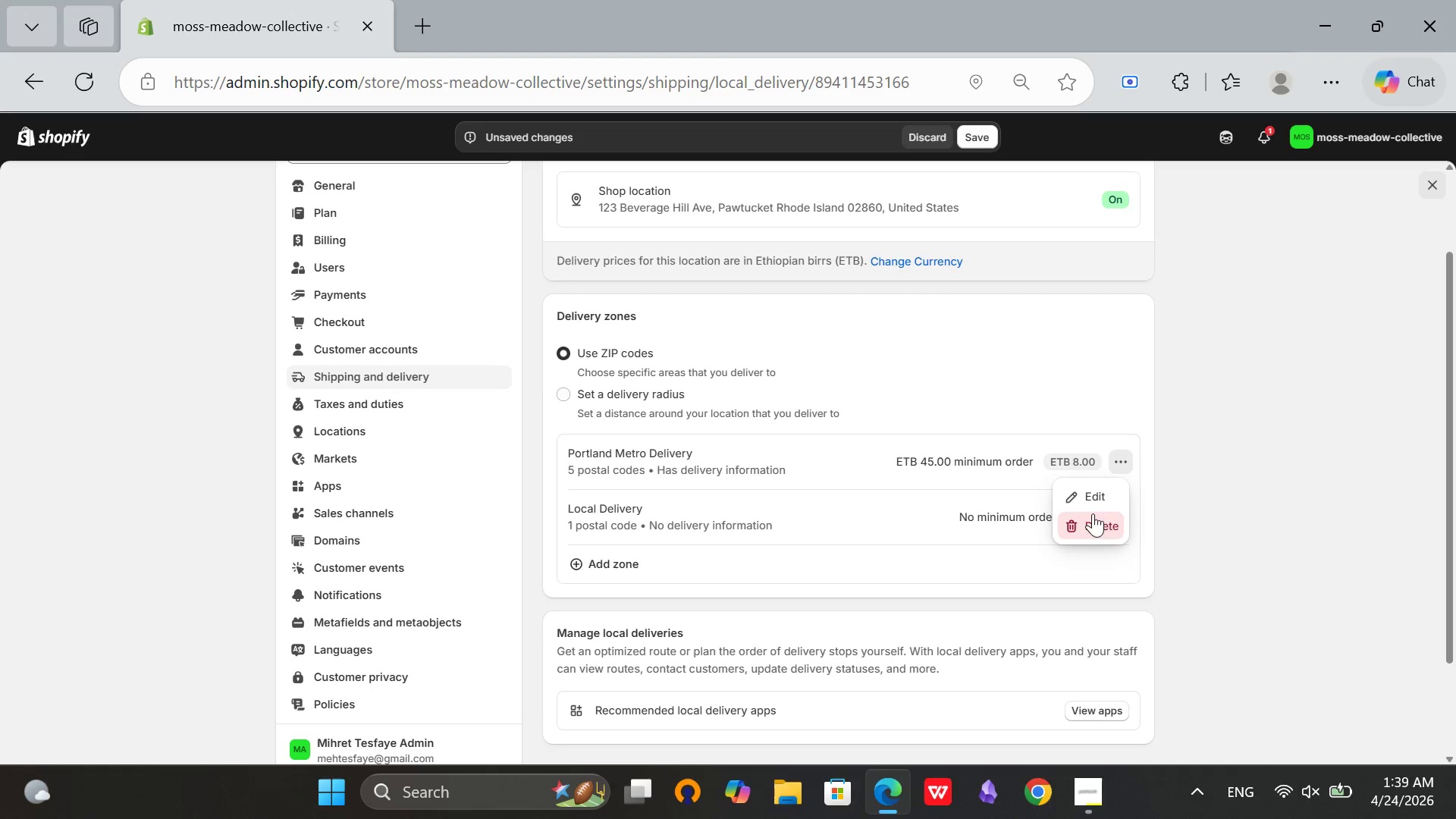 
left_click([1089, 530])
 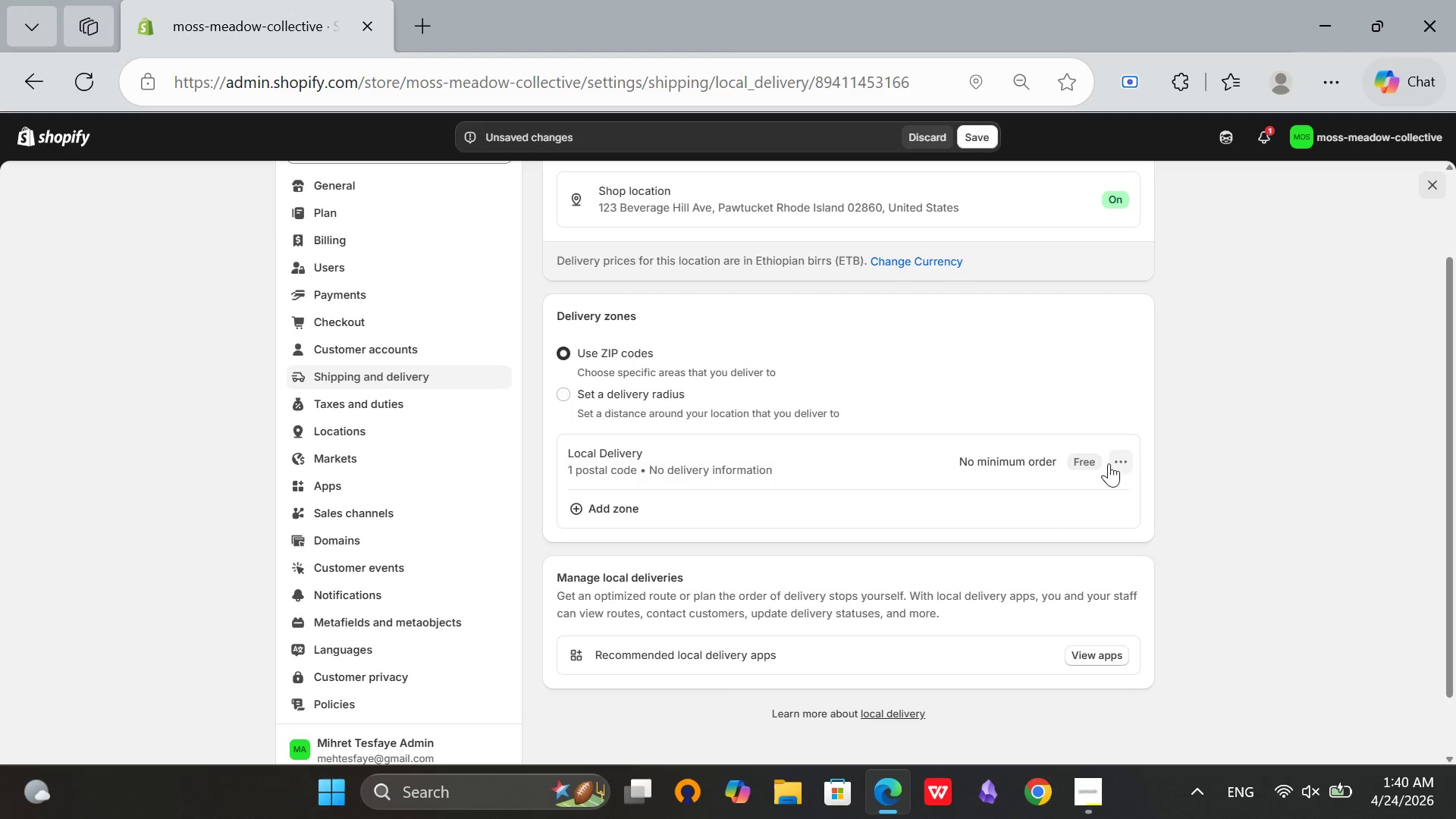 
left_click([1109, 463])
 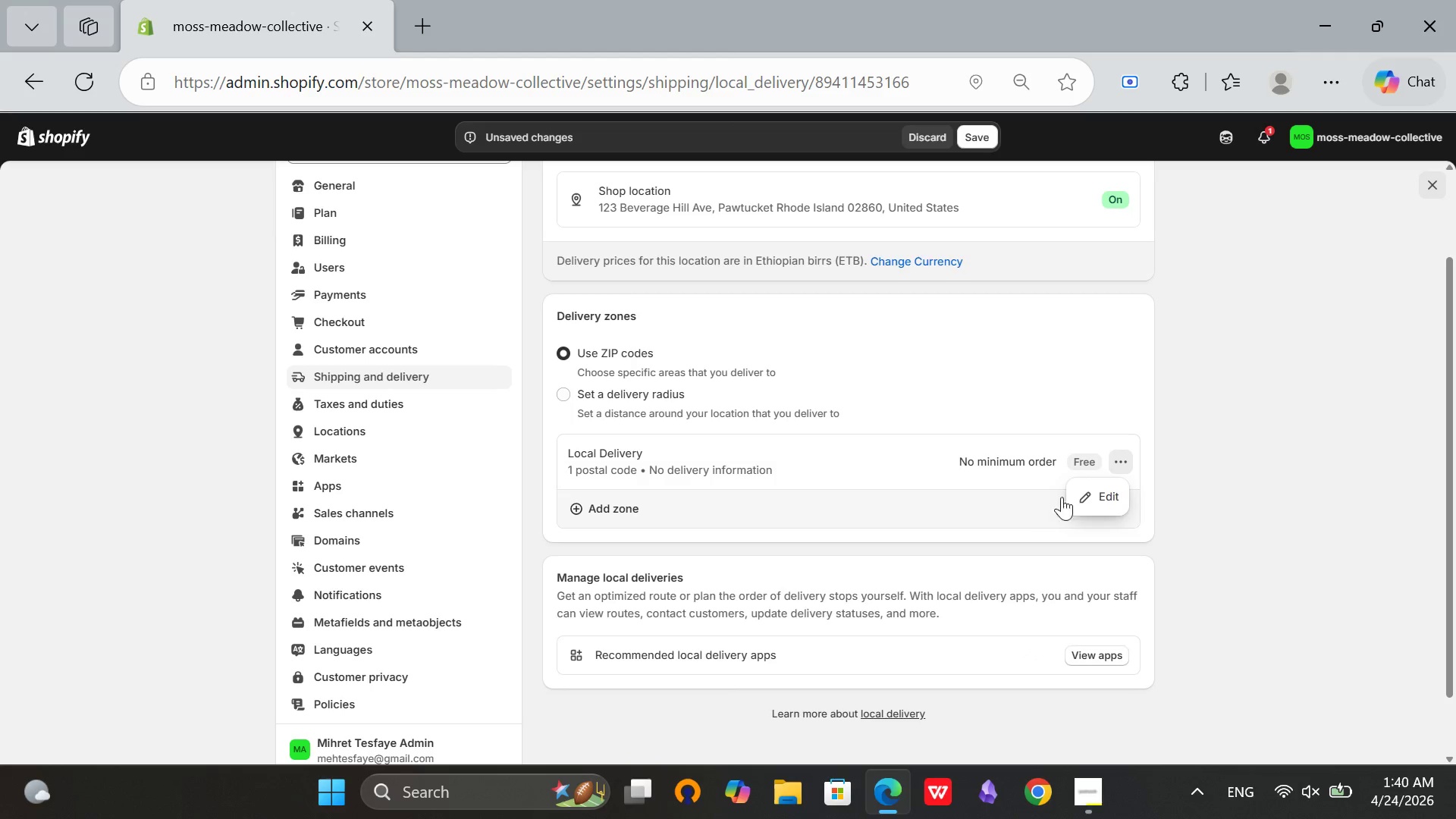 
left_click([1097, 490])
 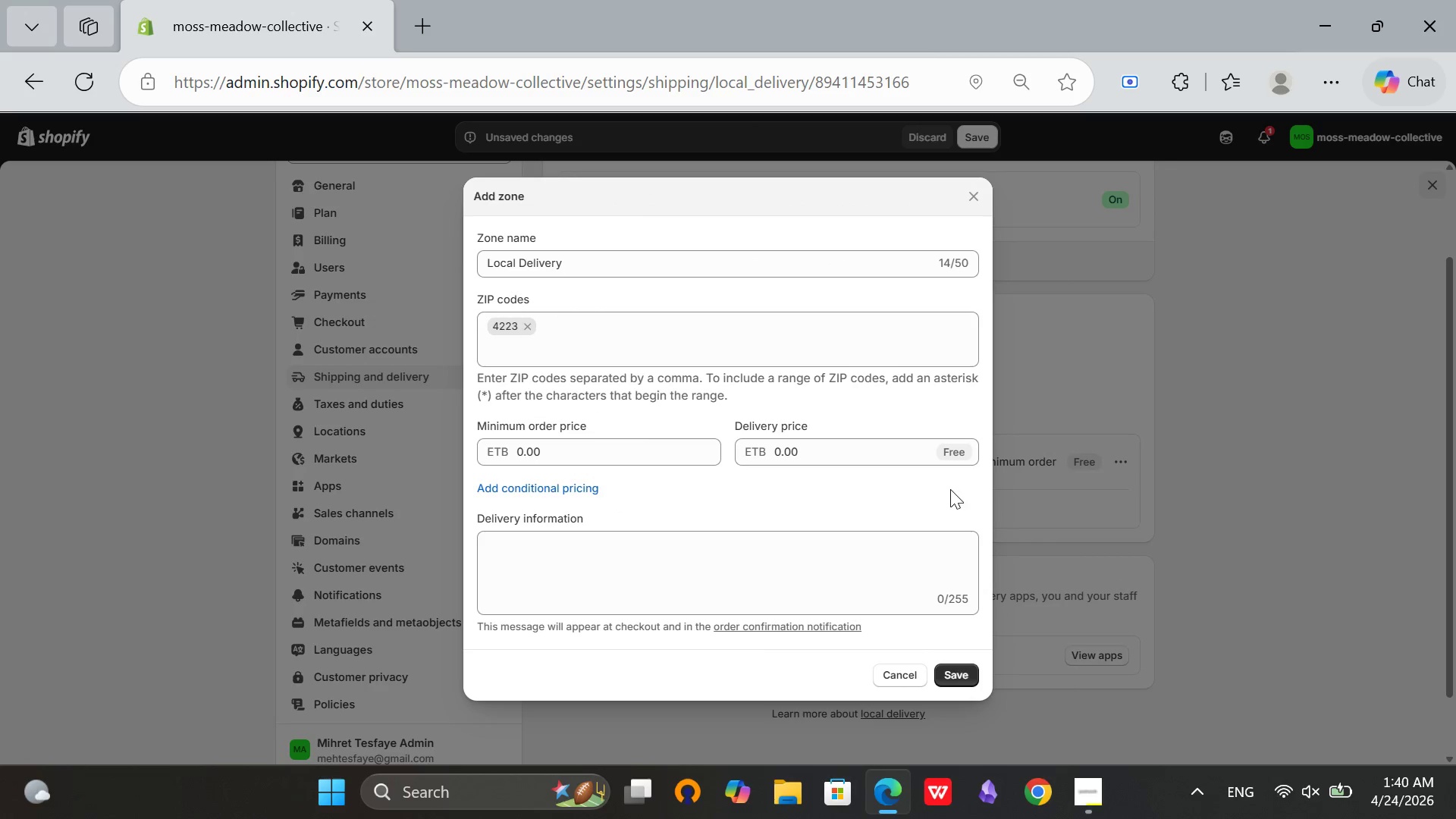 
scroll: coordinate [676, 472], scroll_direction: up, amount: 1.0
 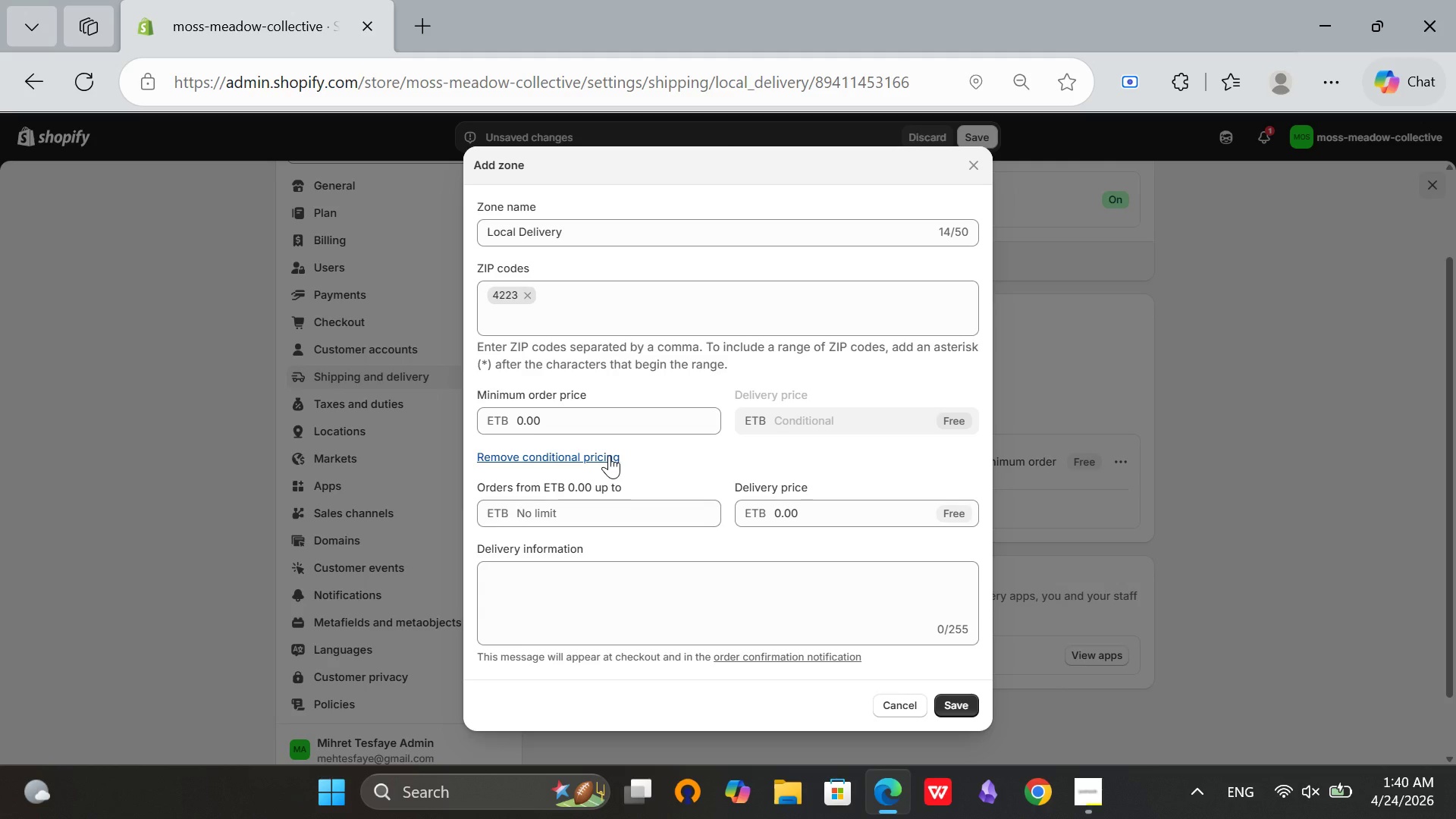 
left_click([609, 455])
 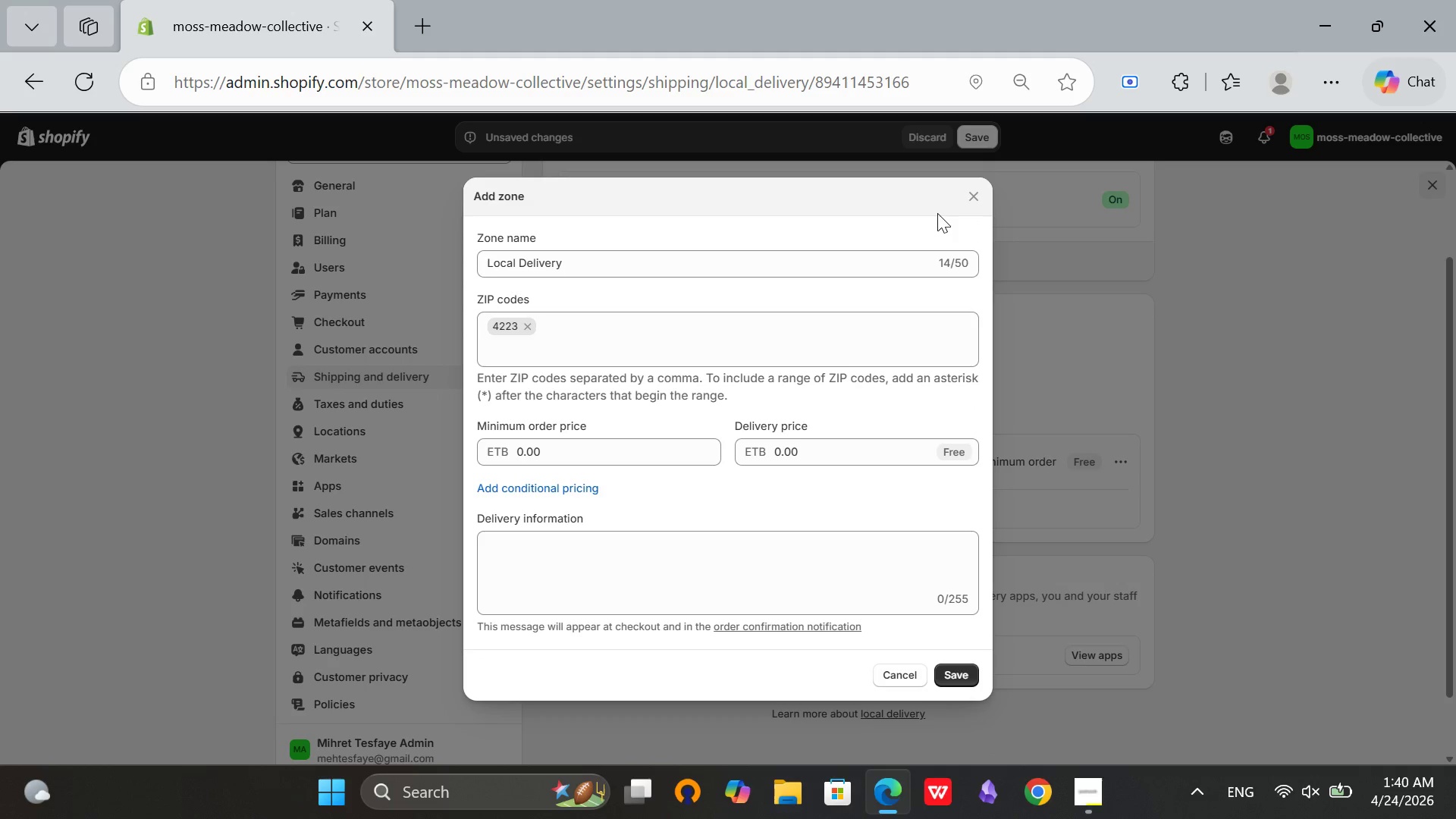 
left_click([971, 200])
 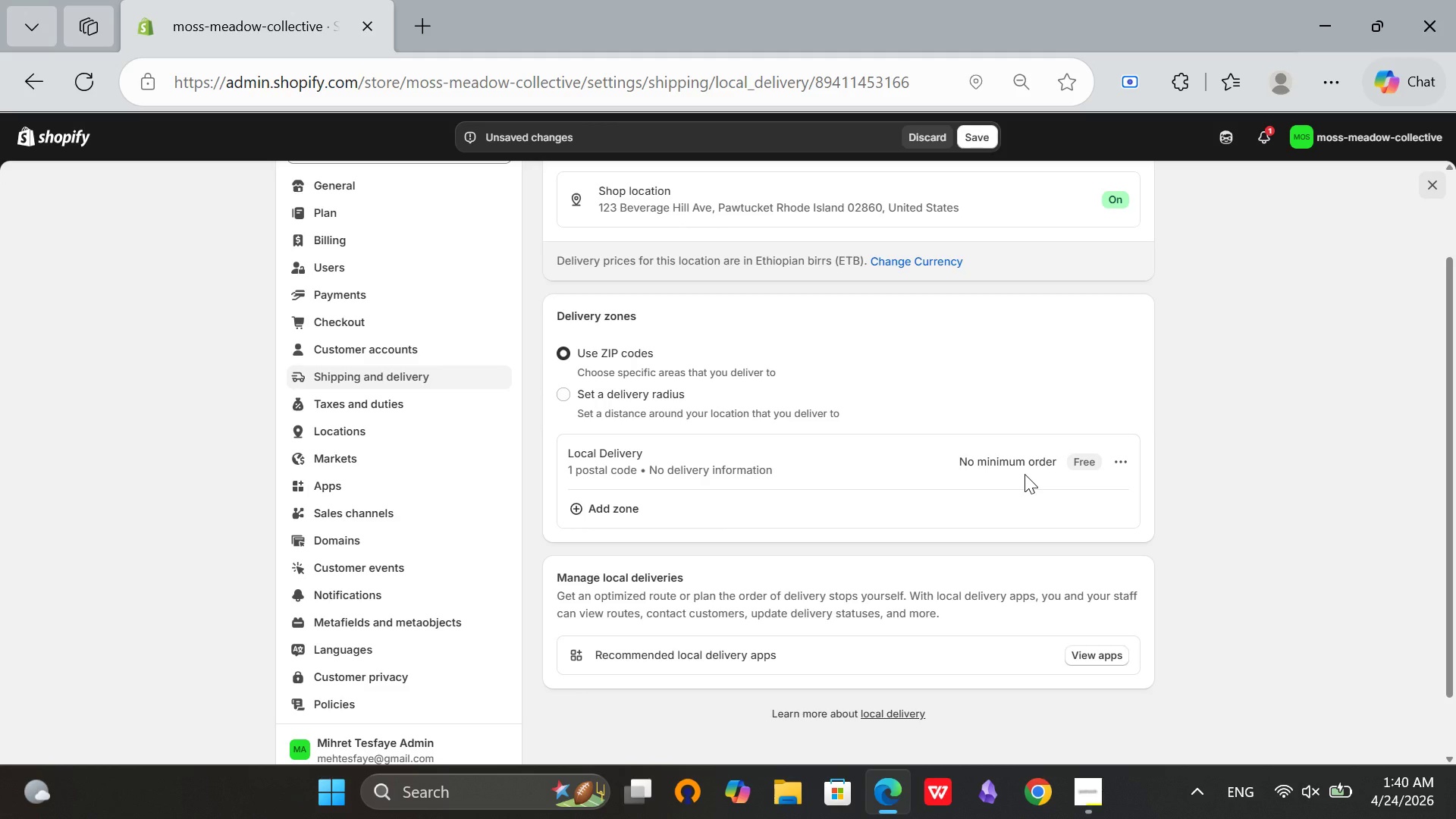 
wait(22.12)
 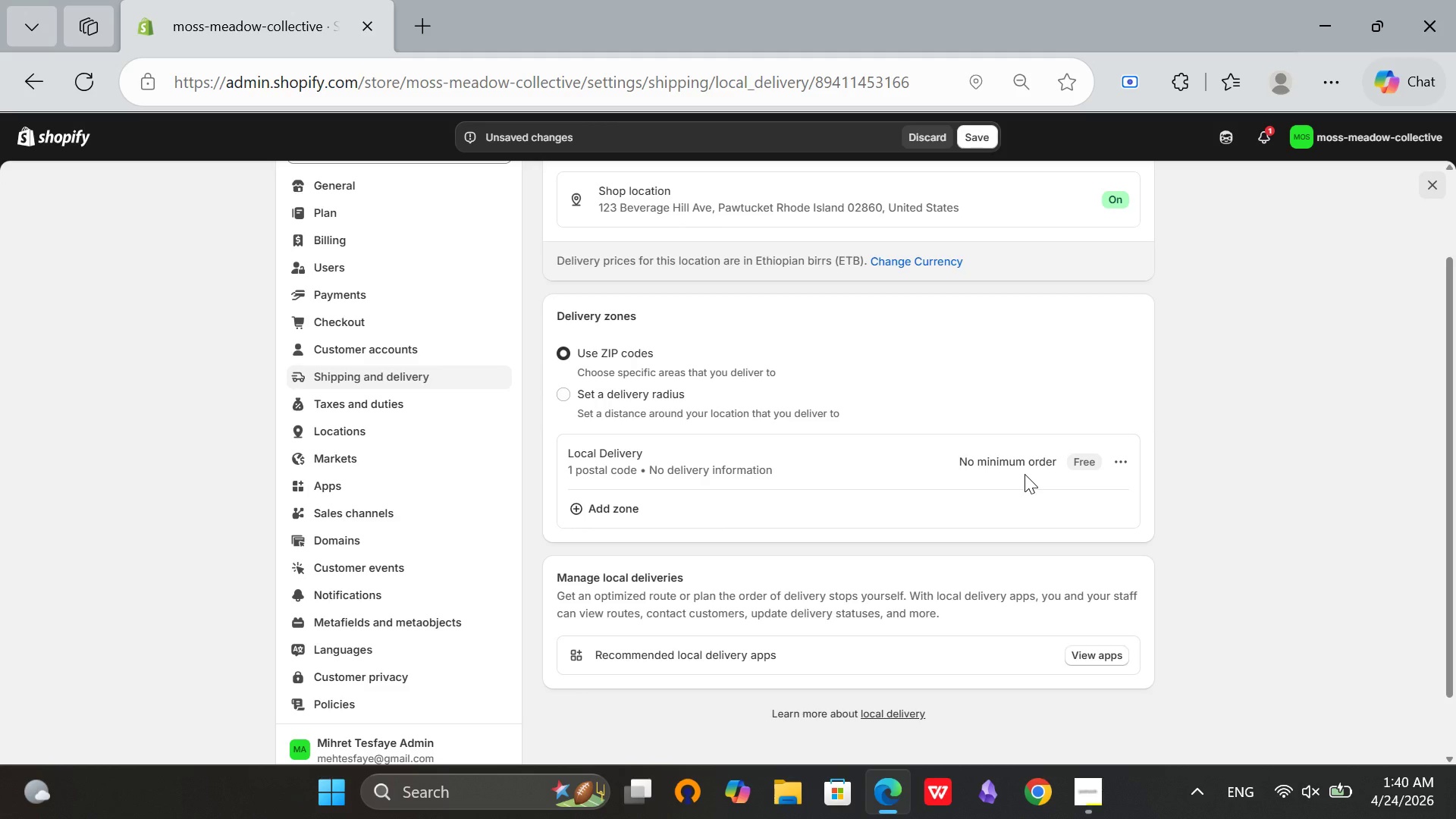 
left_click([1109, 459])
 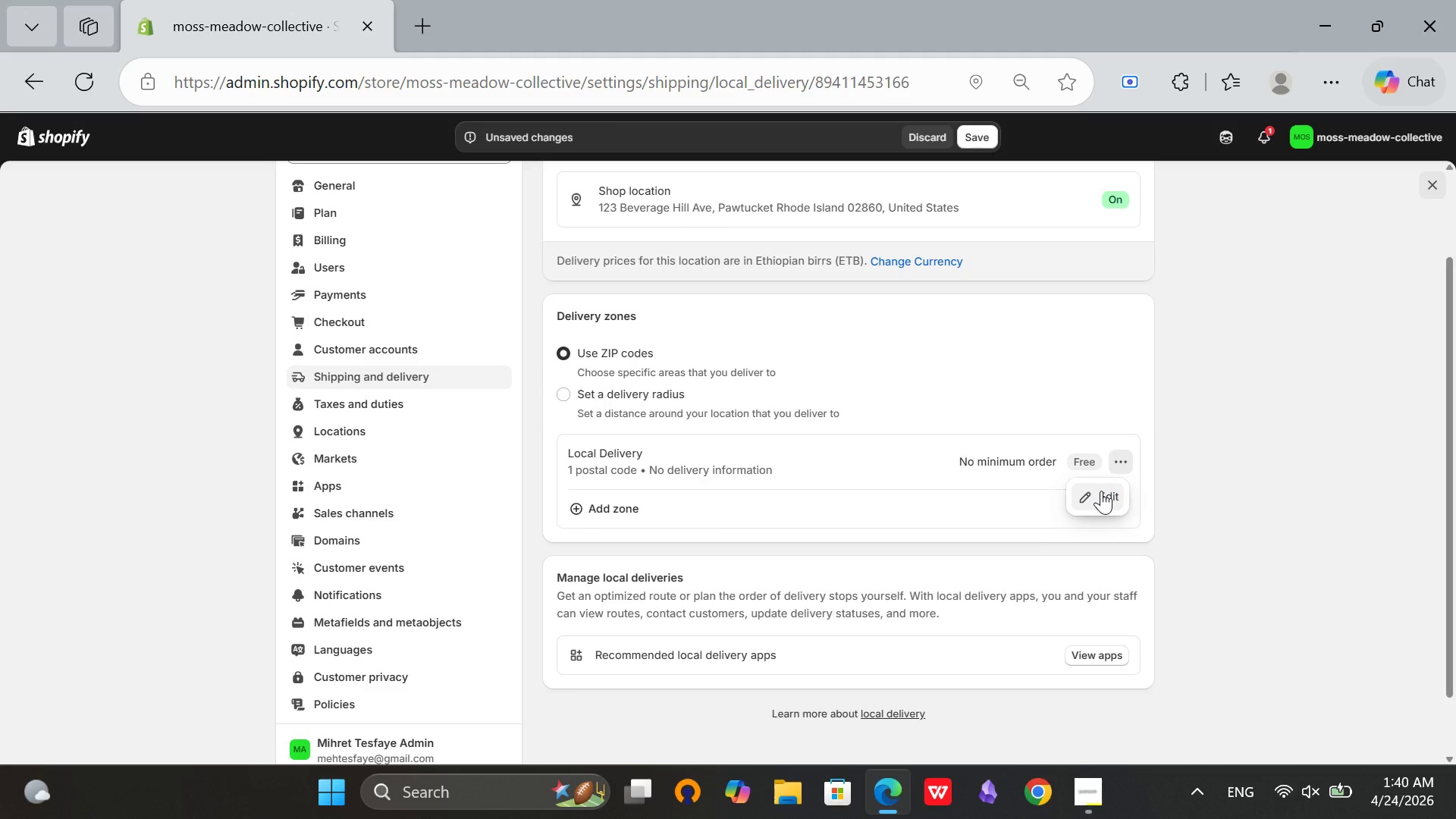 
left_click([1101, 491])
 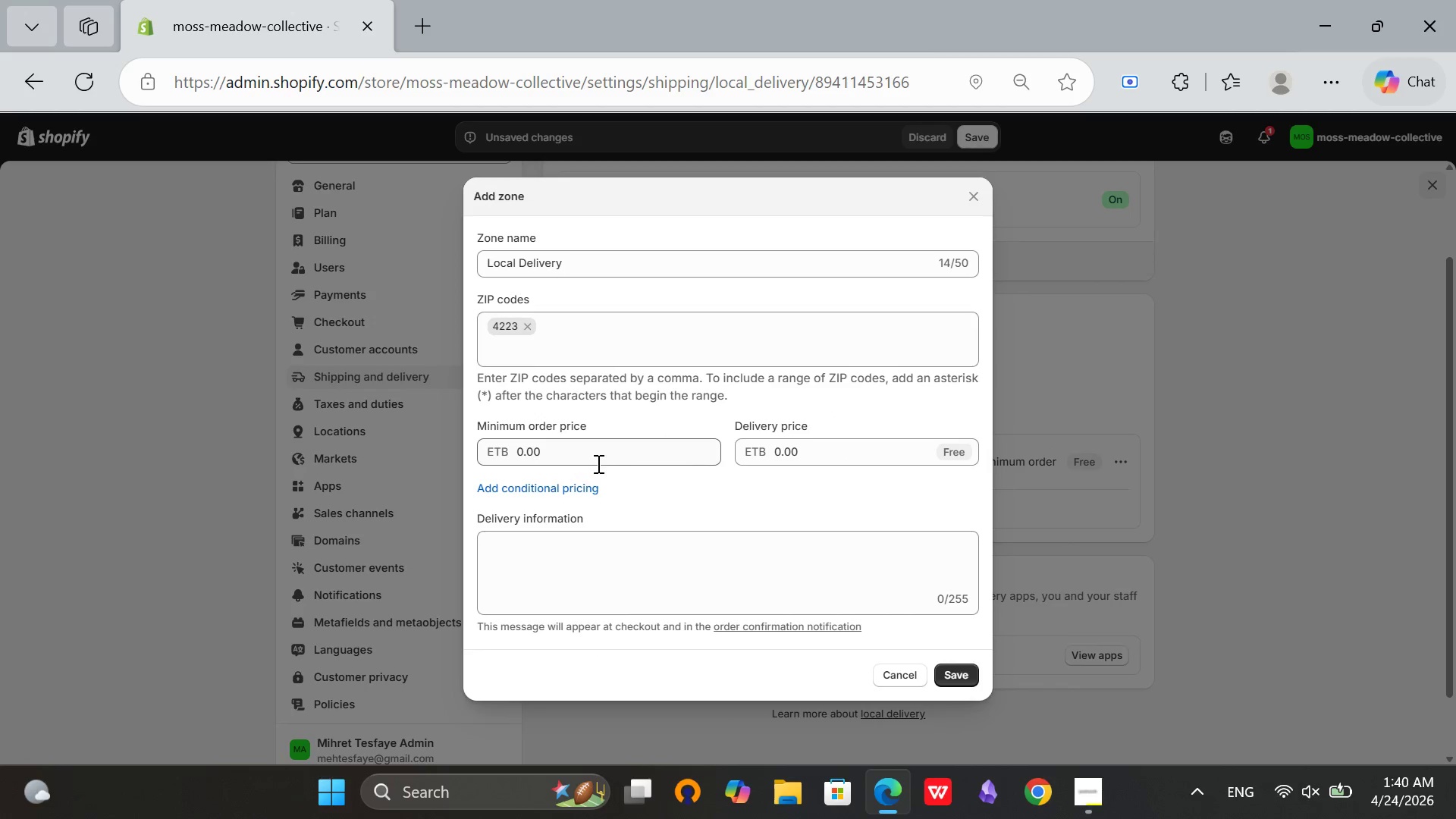 
left_click([593, 460])
 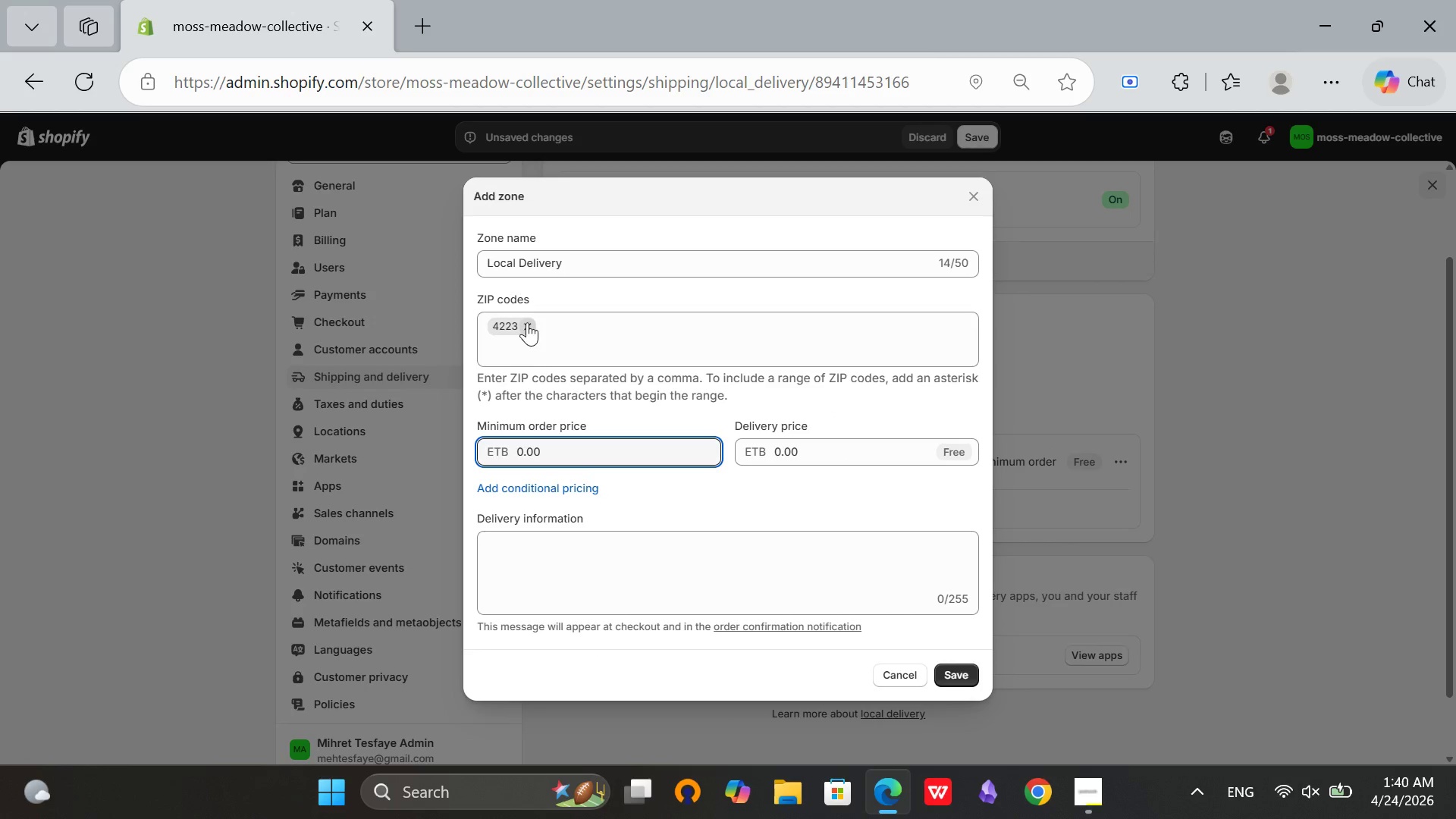 
left_click([527, 322])
 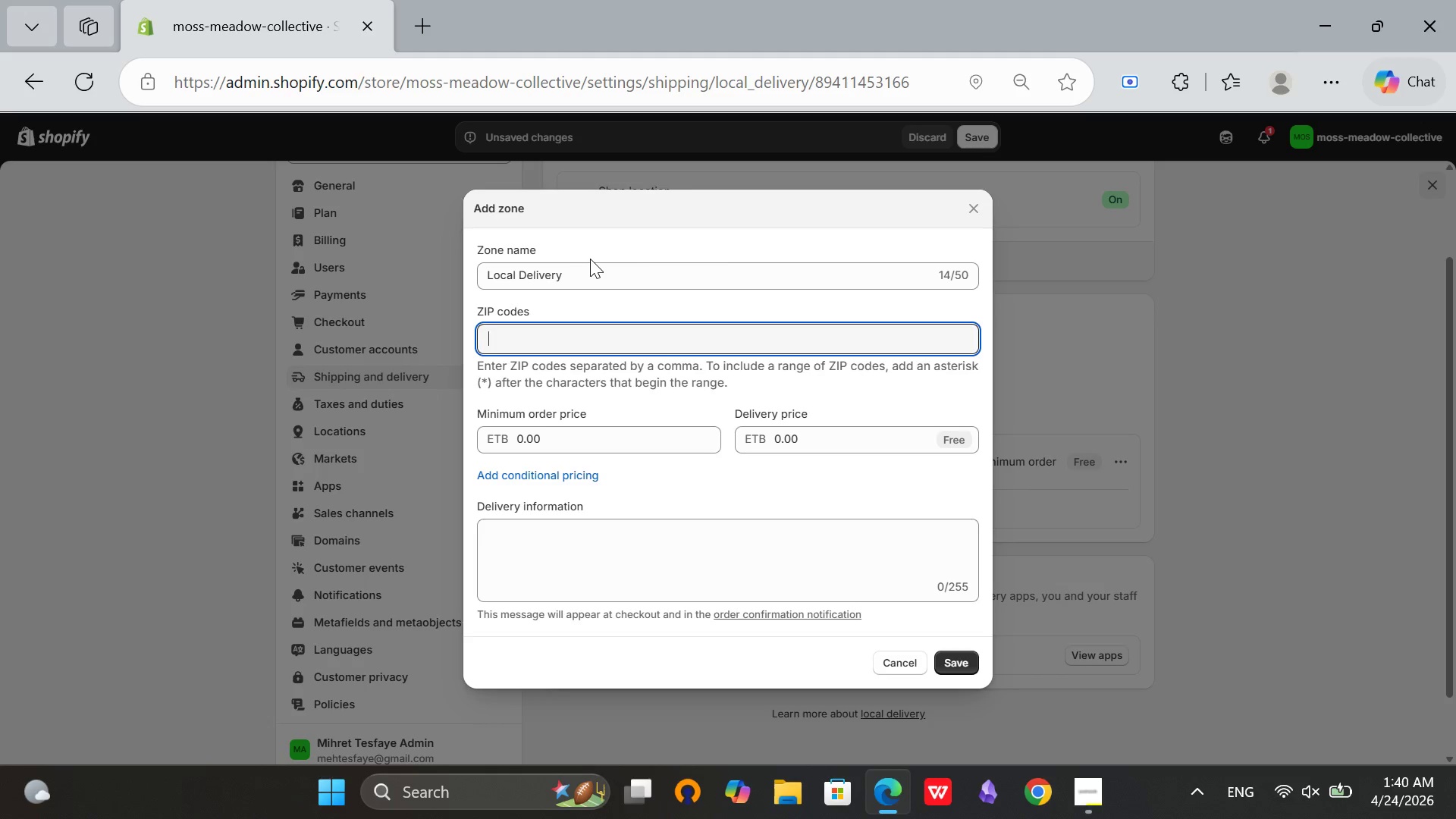 
left_click([590, 259])
 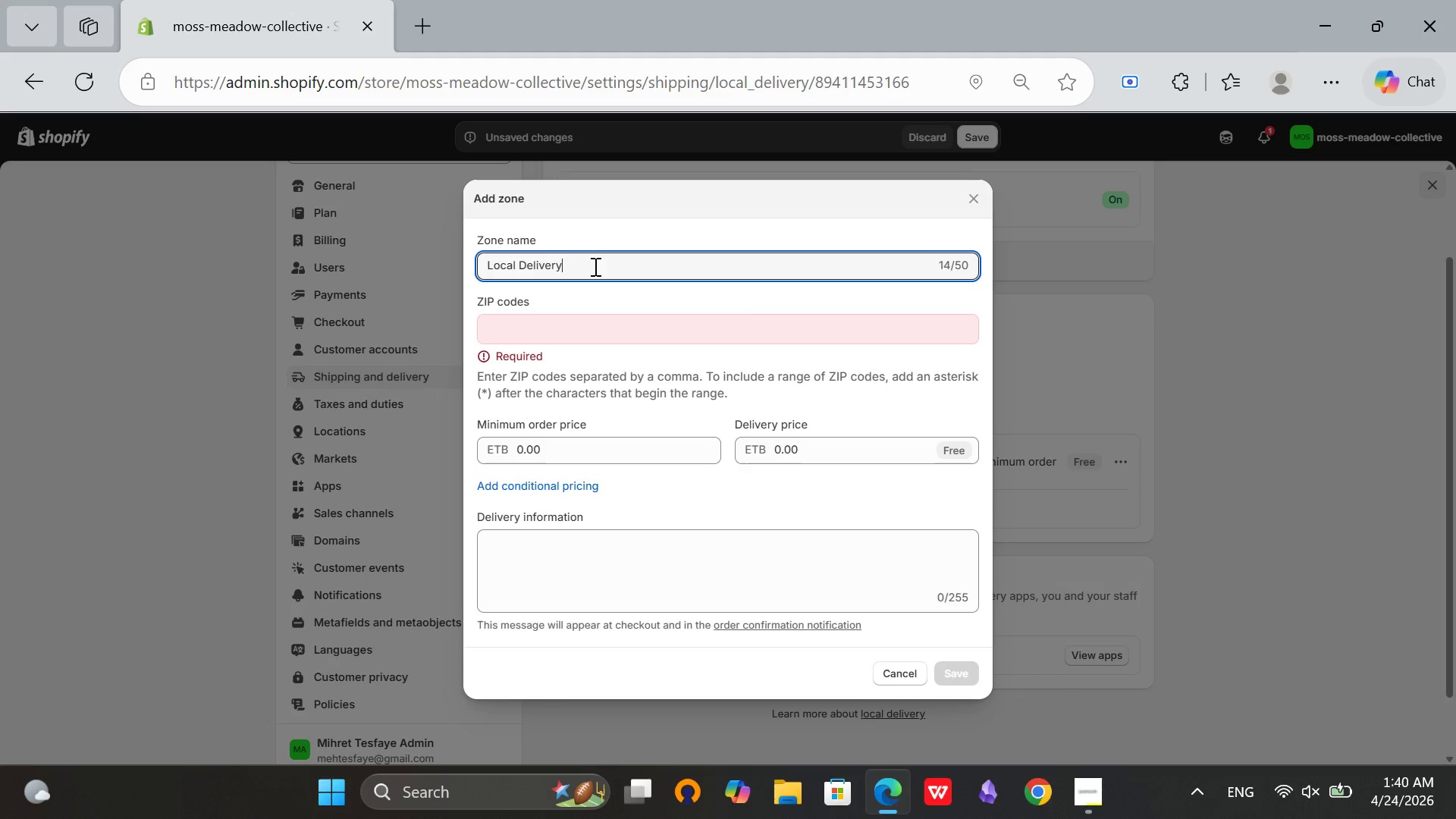 
left_click([594, 266])
 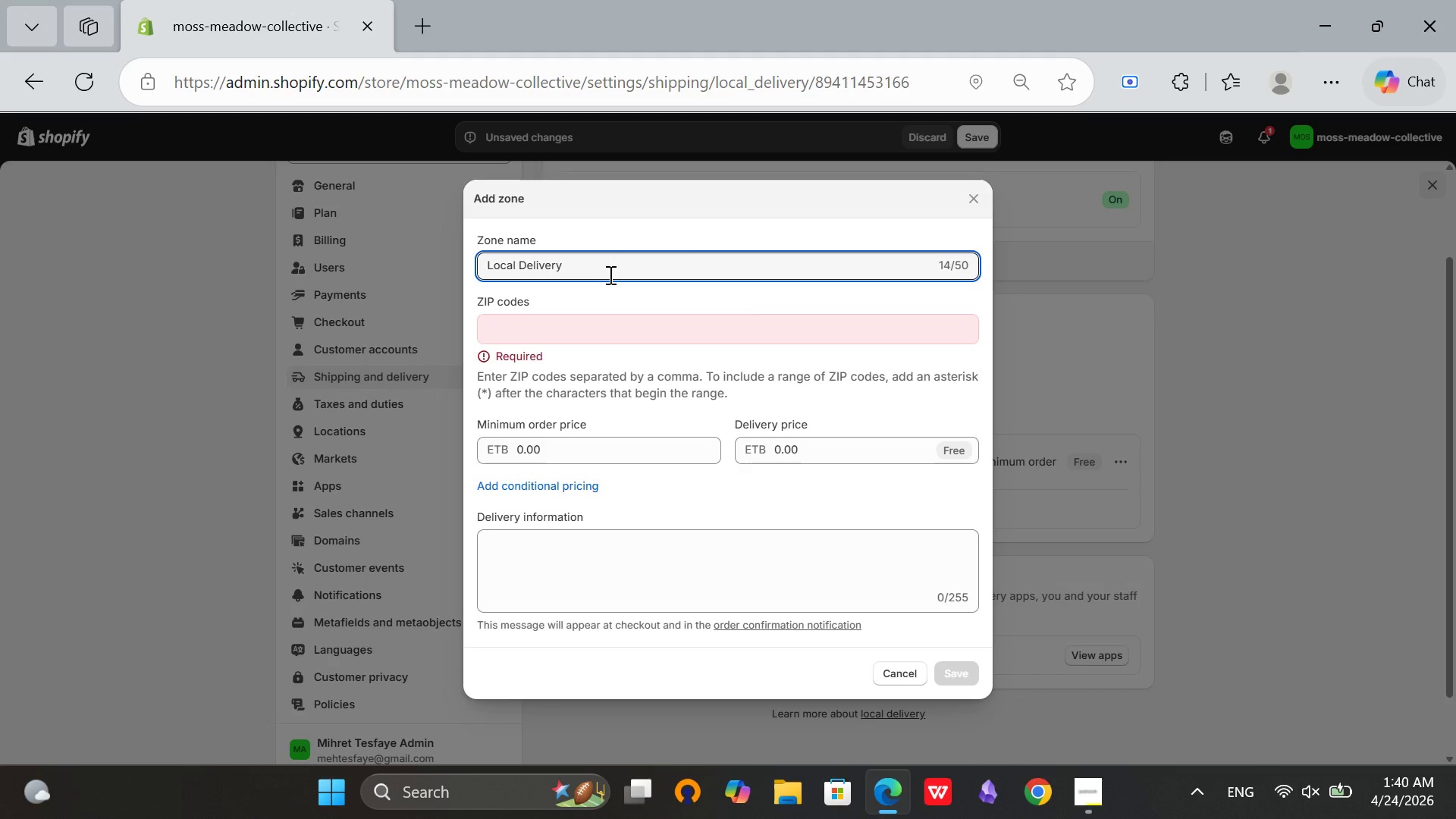 
hold_key(key=Backspace, duration=1.11)
 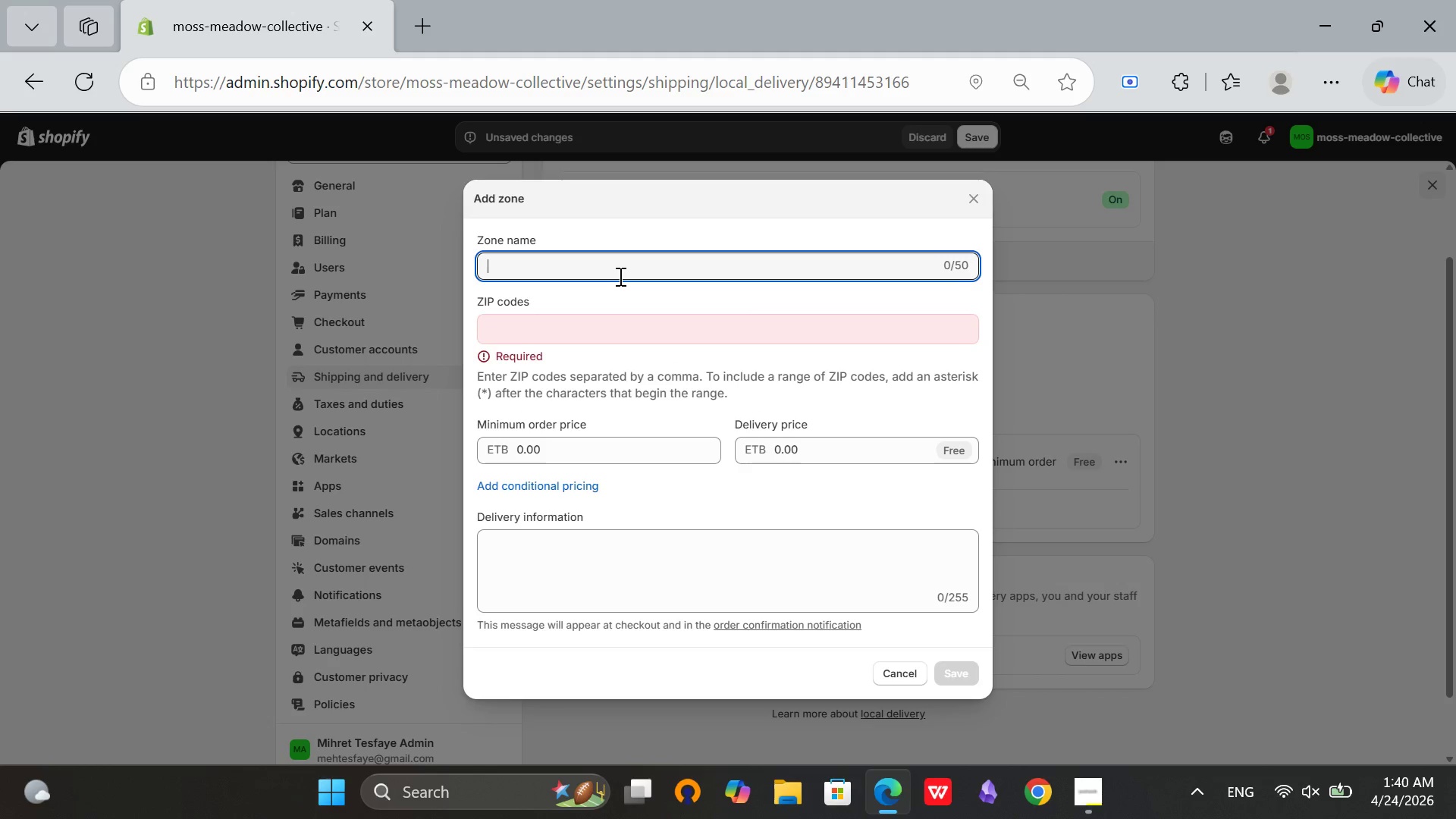 
type(Portland Metro Delivery)
 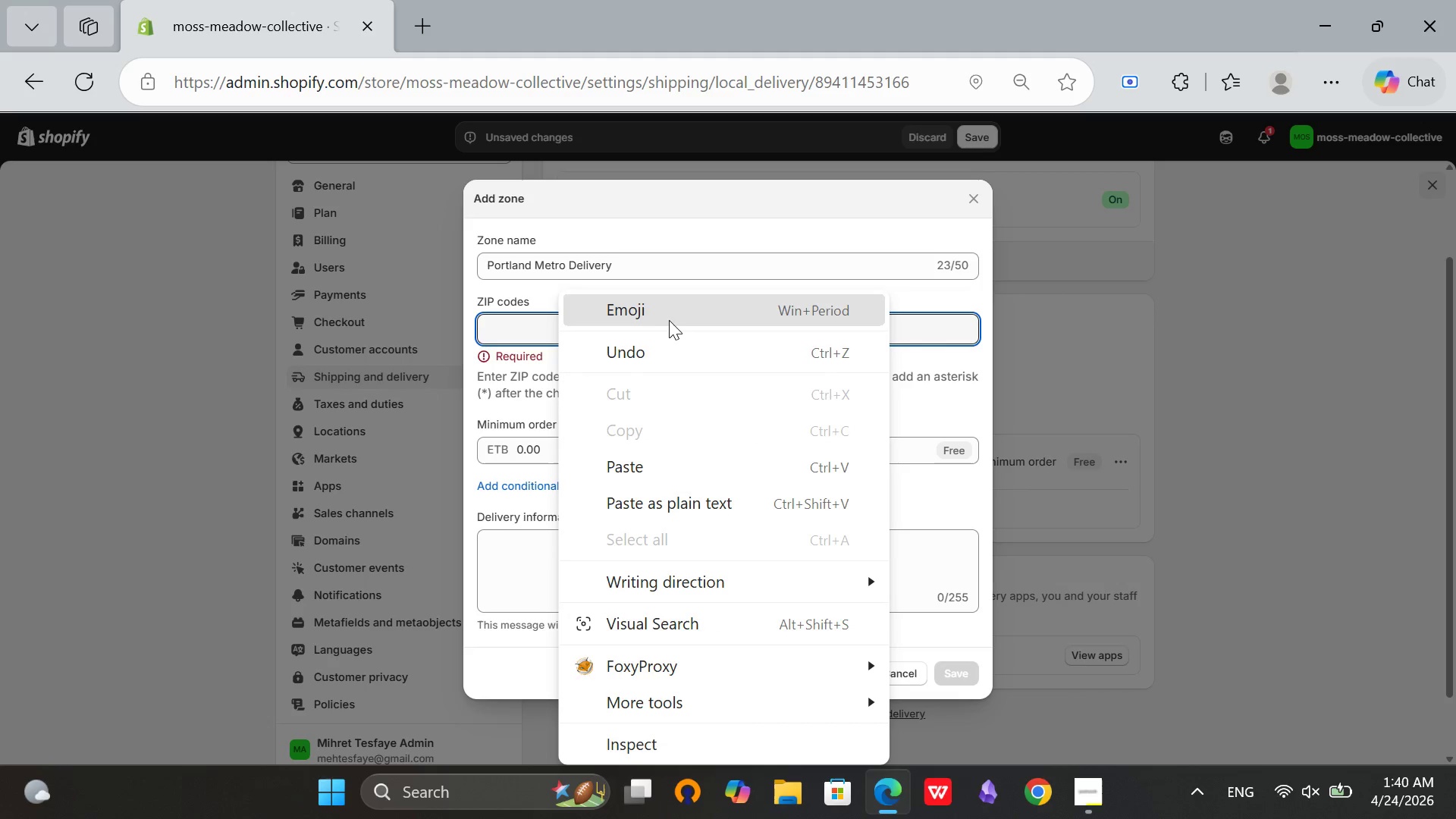 
left_click([513, 320])
 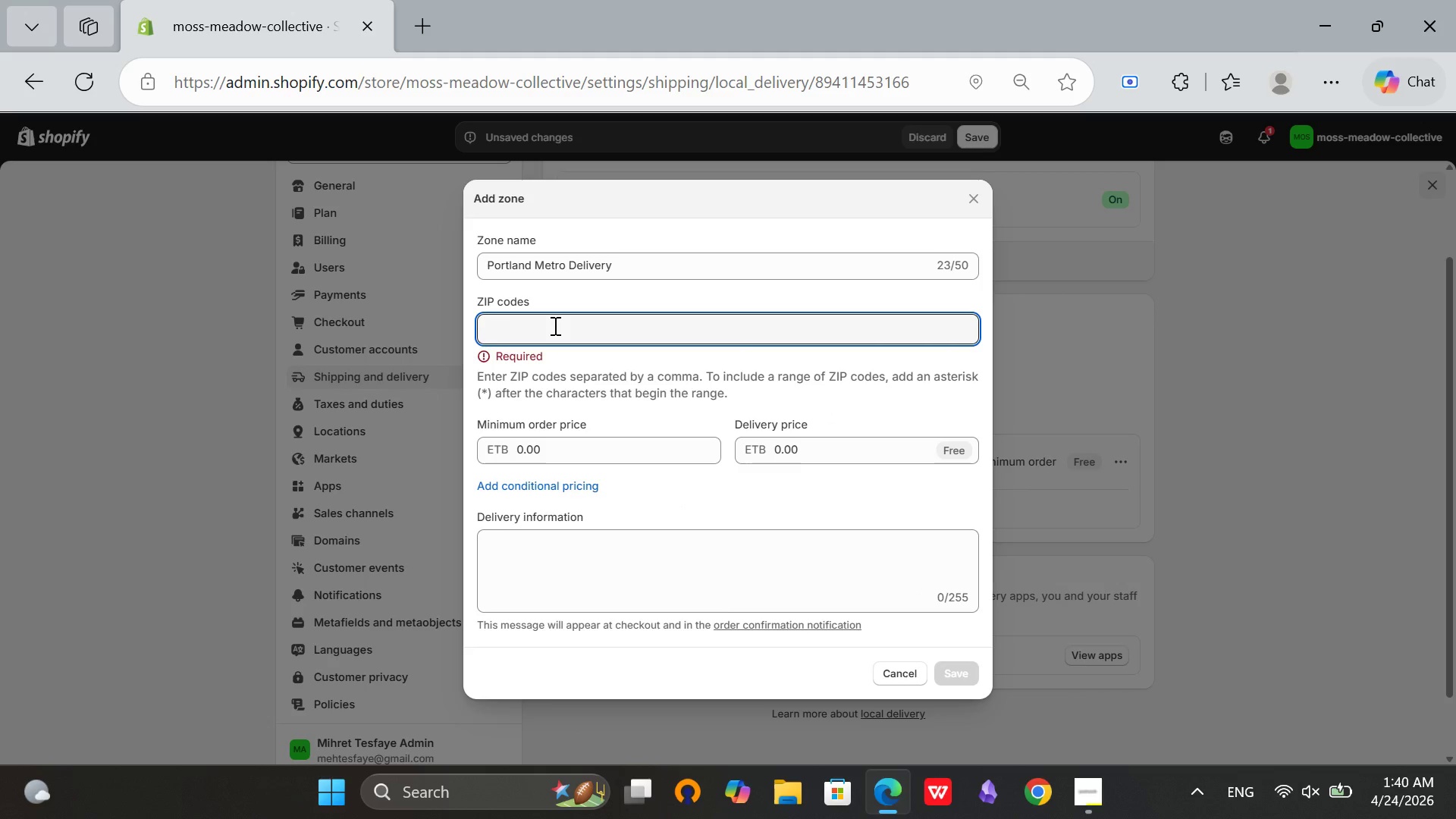 
type(97201,97202,)
 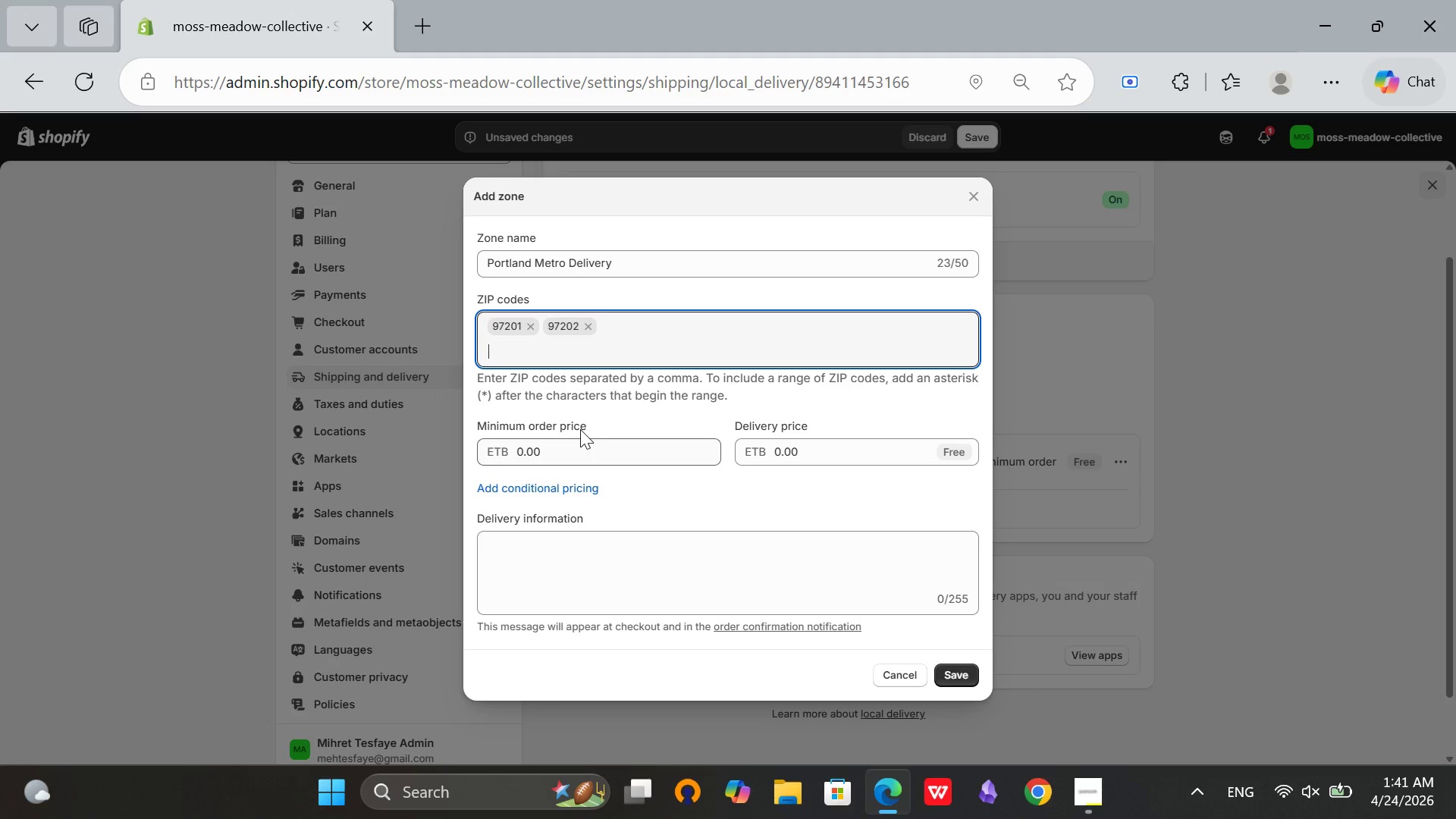 
type(97203,97204,)
 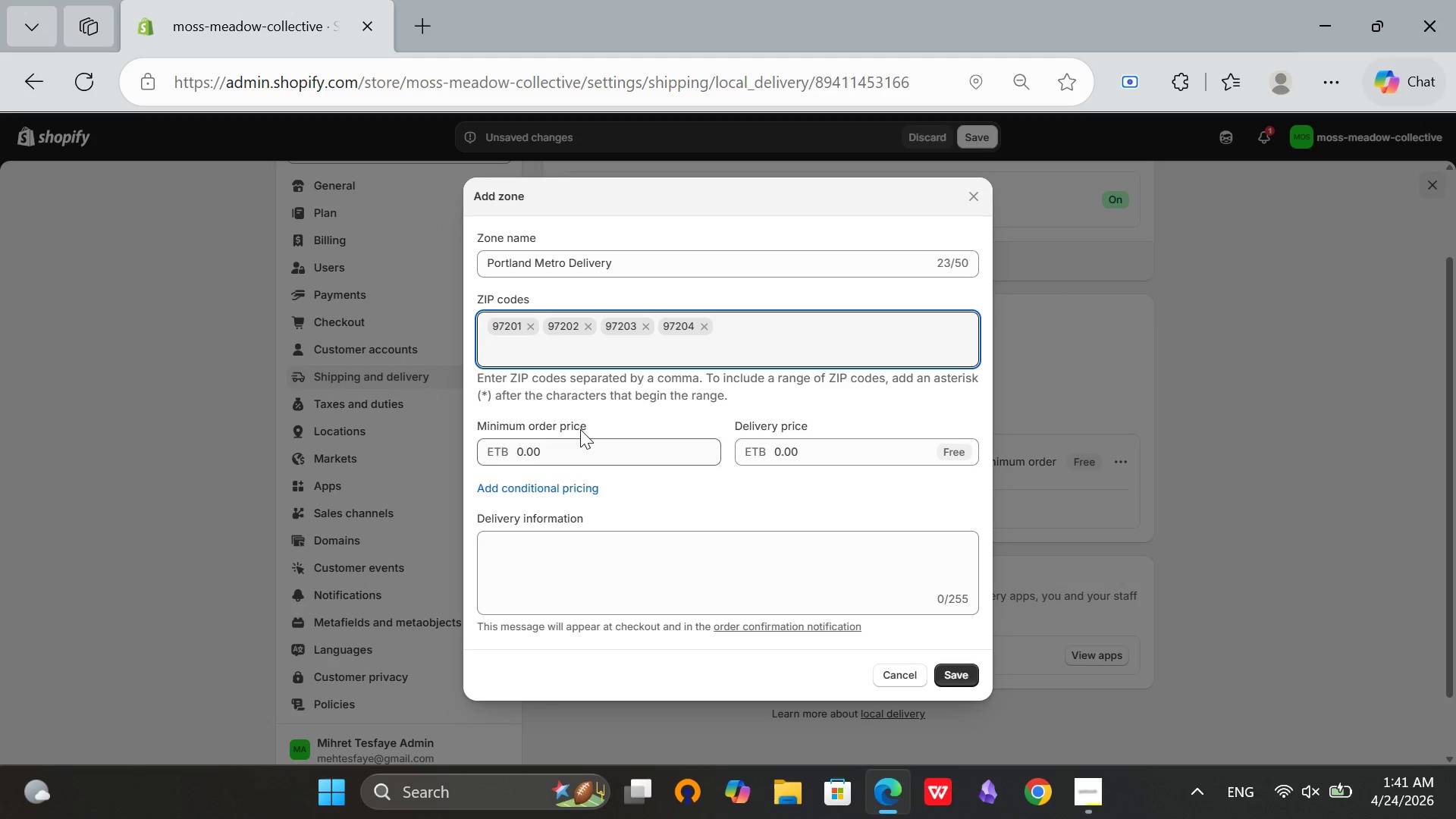 
key(9)
 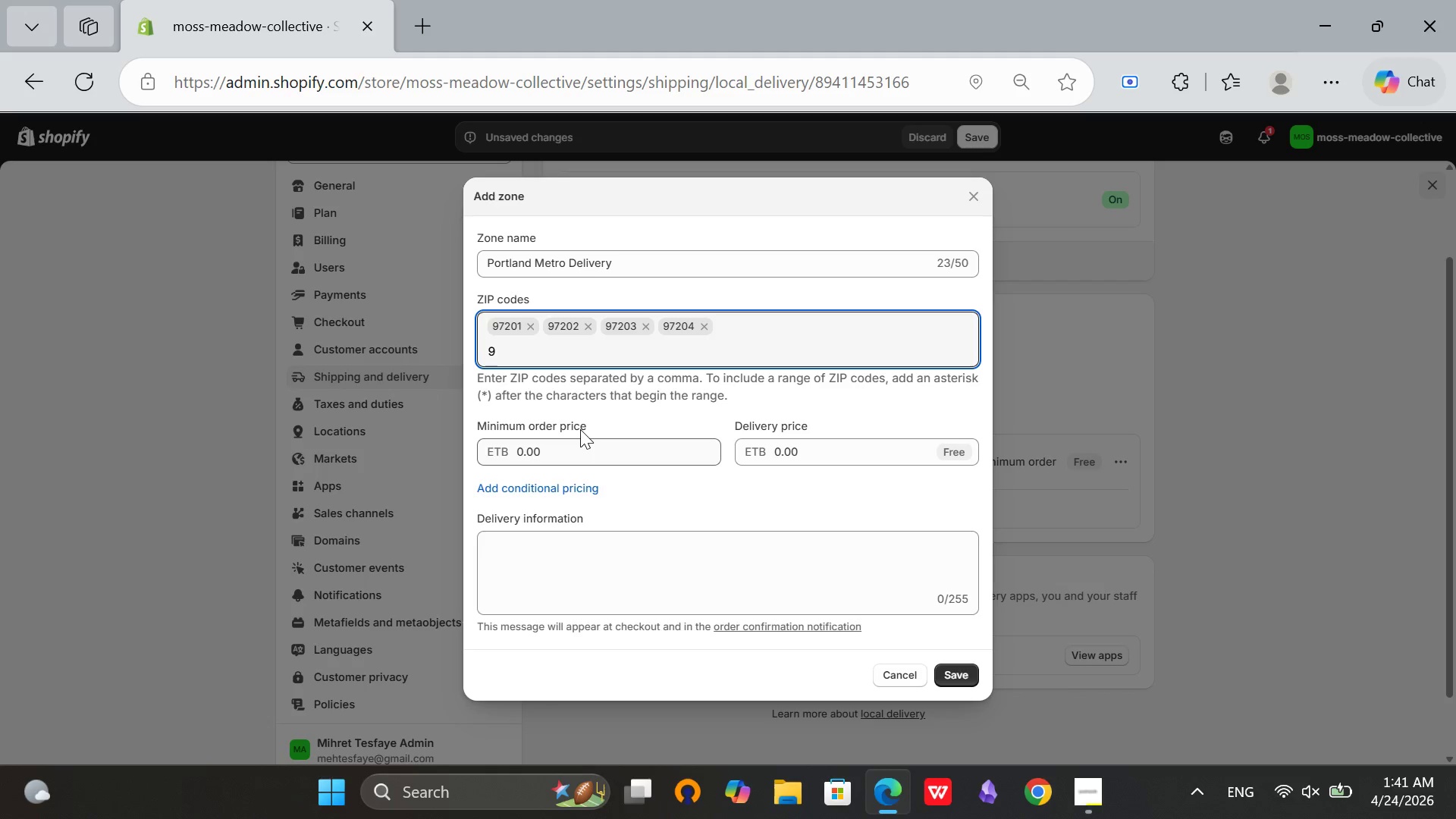 
type(7205.)
key(Backspace)
type(,)
 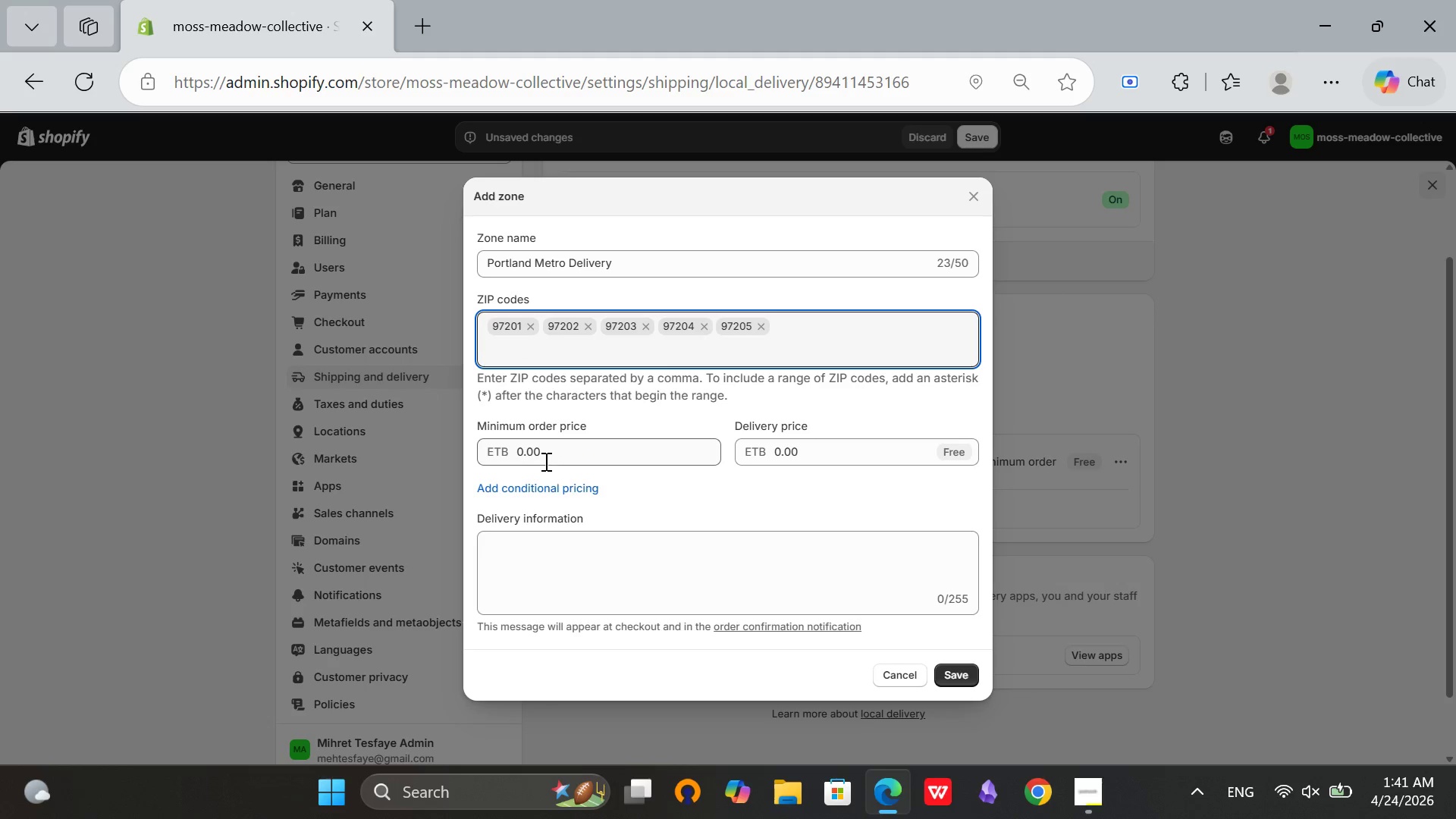 
left_click([524, 453])
 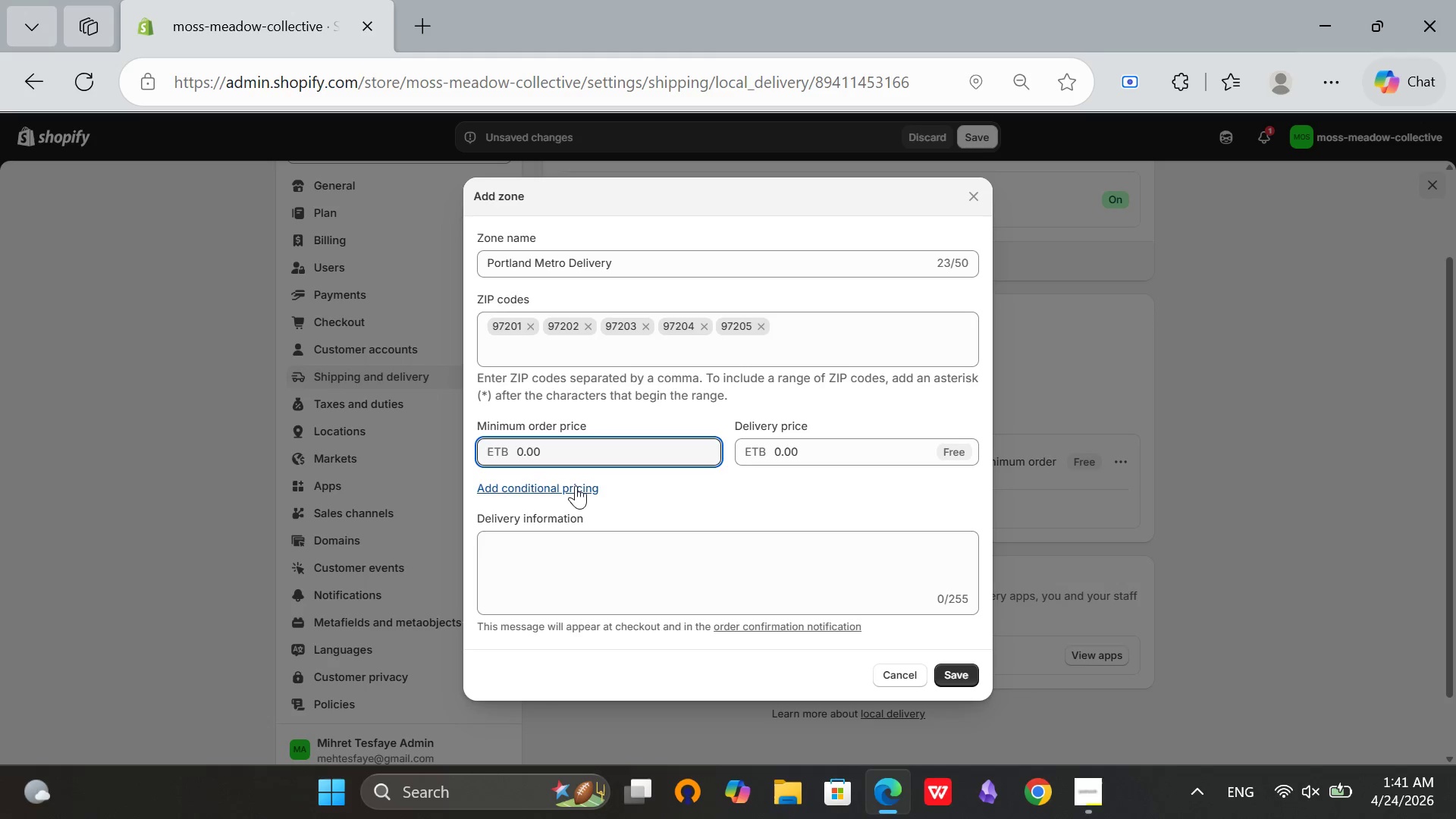 
key(Backspace)
type(45)
 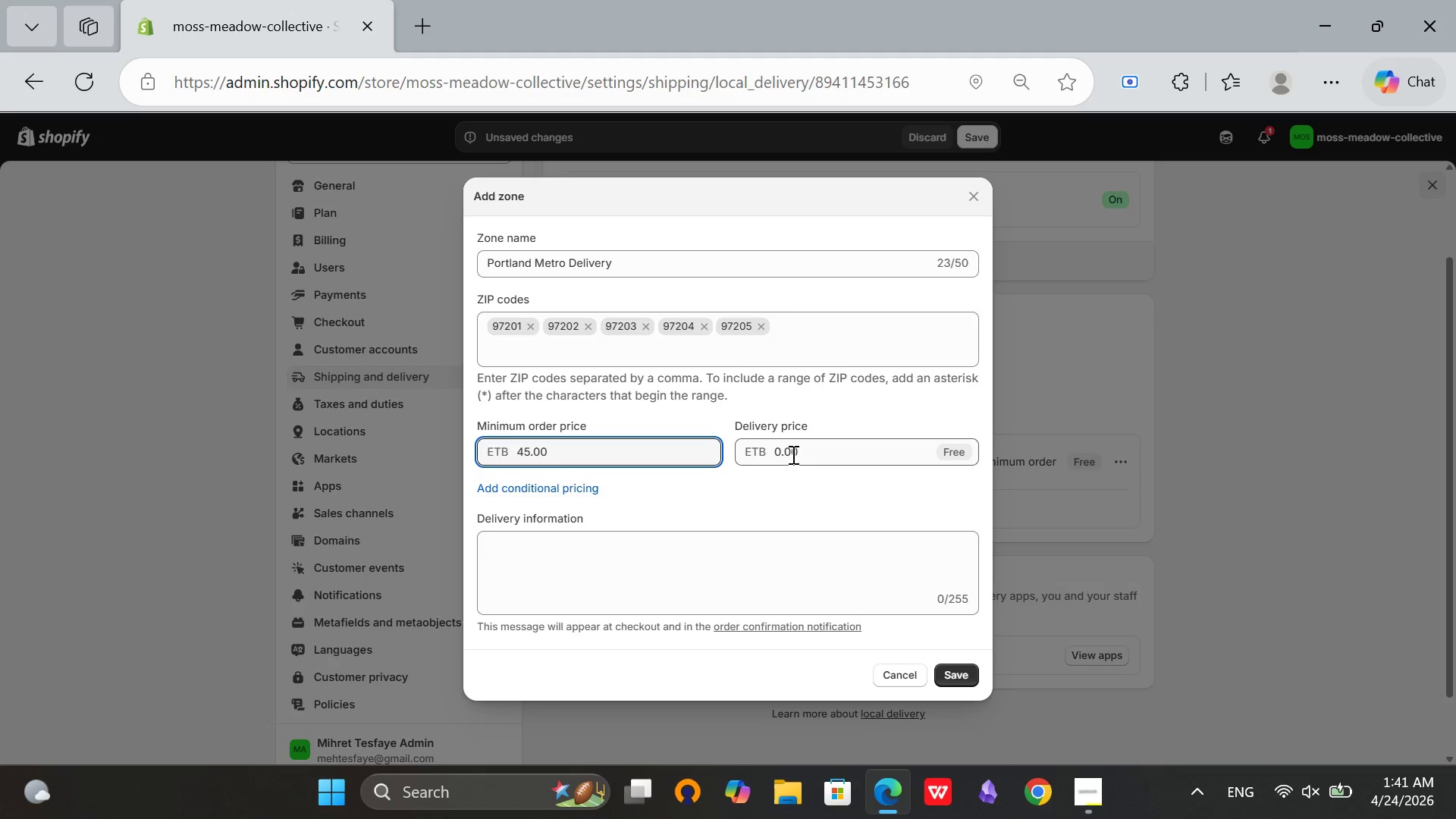 
left_click([780, 451])
 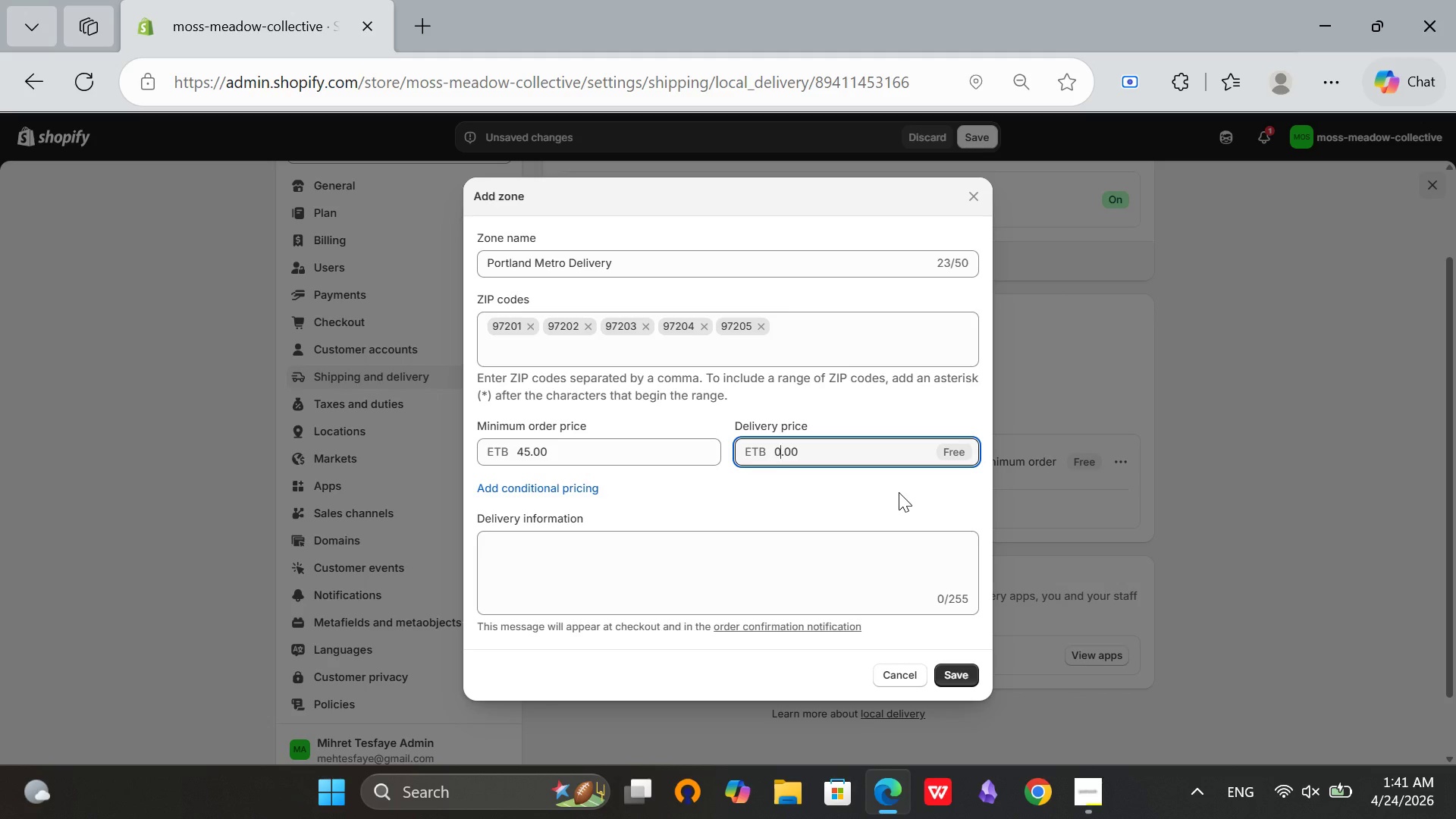 
key(Backspace)
 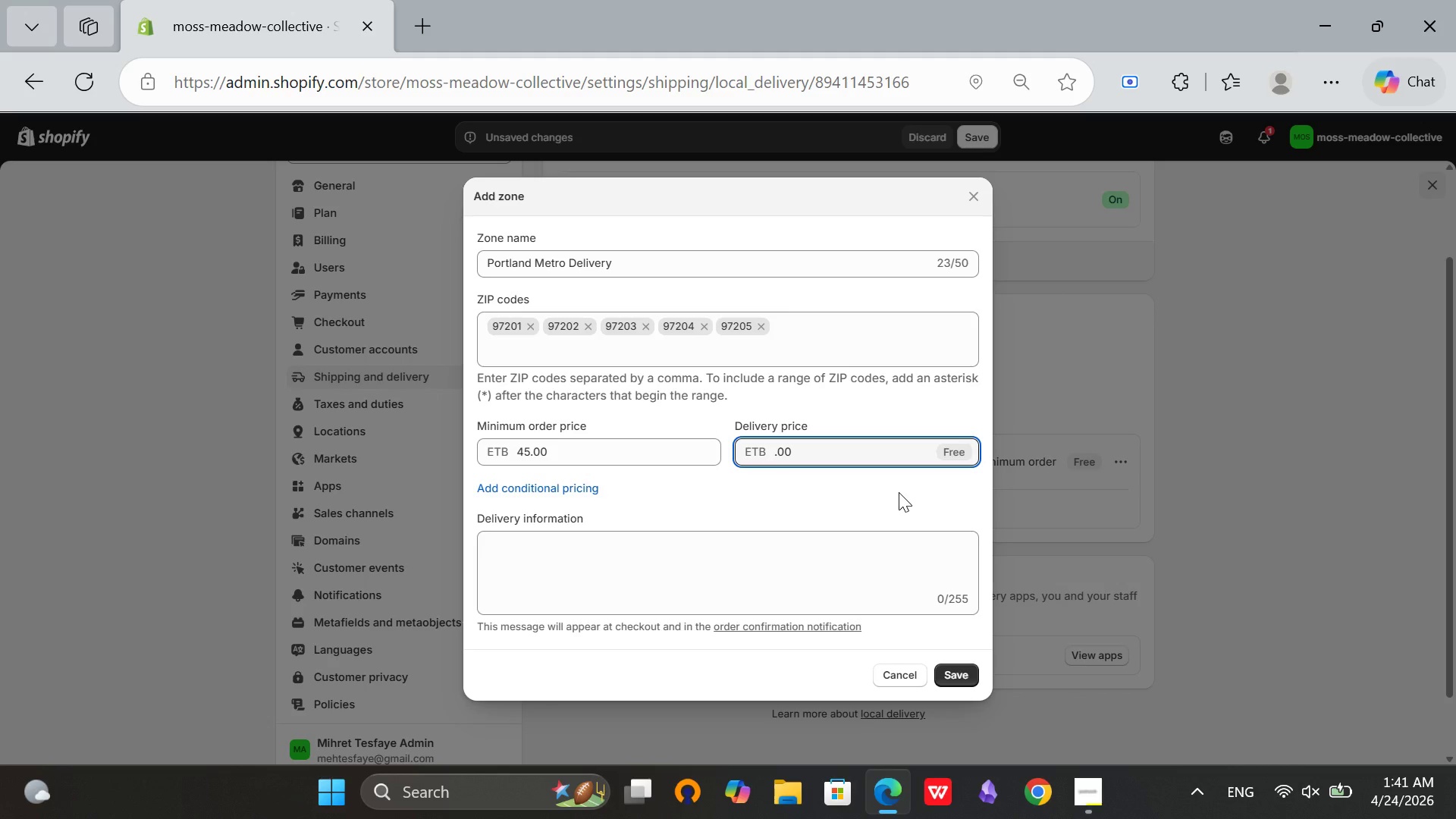 
key(8)
 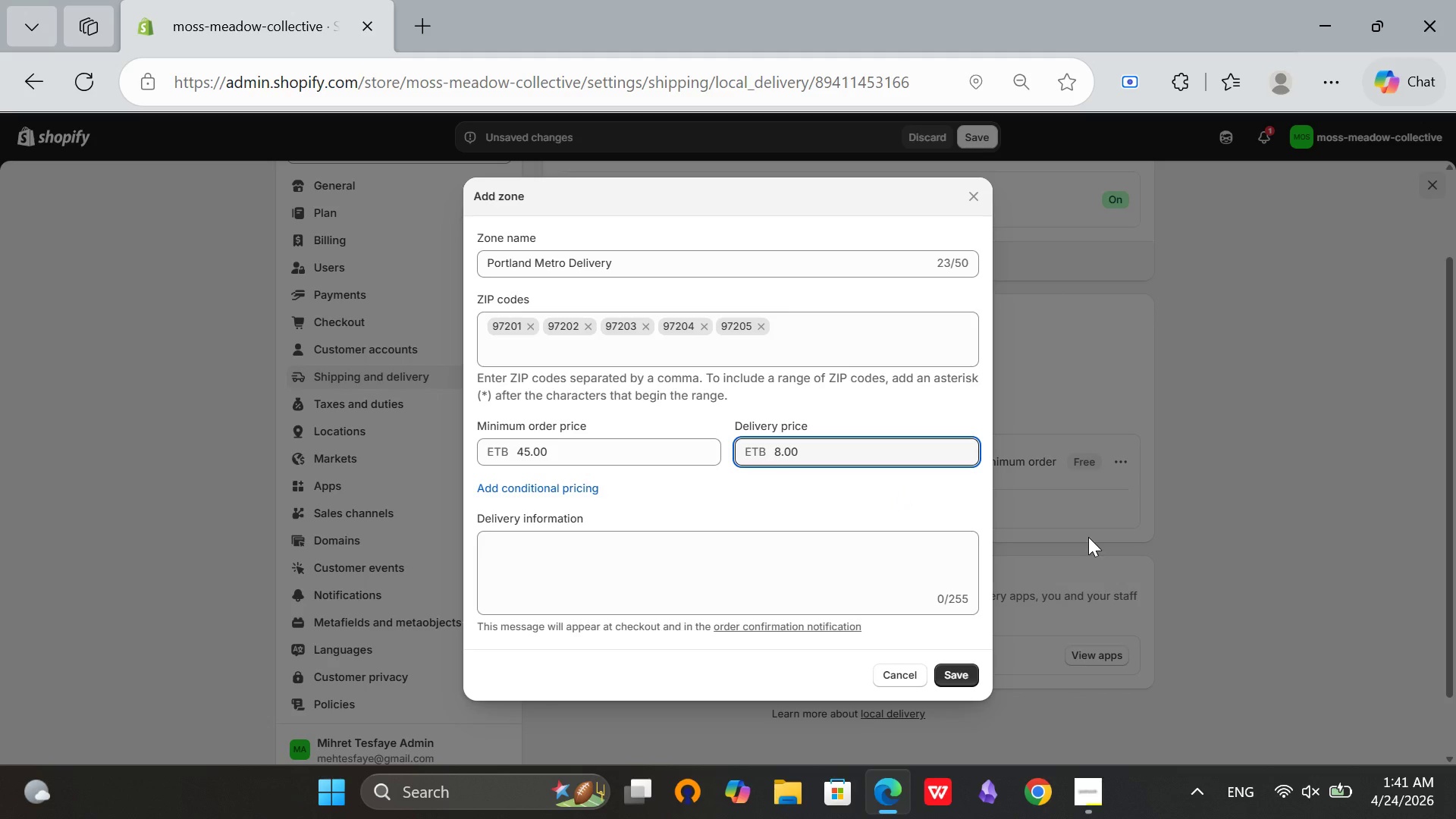 
left_click([1088, 537])
 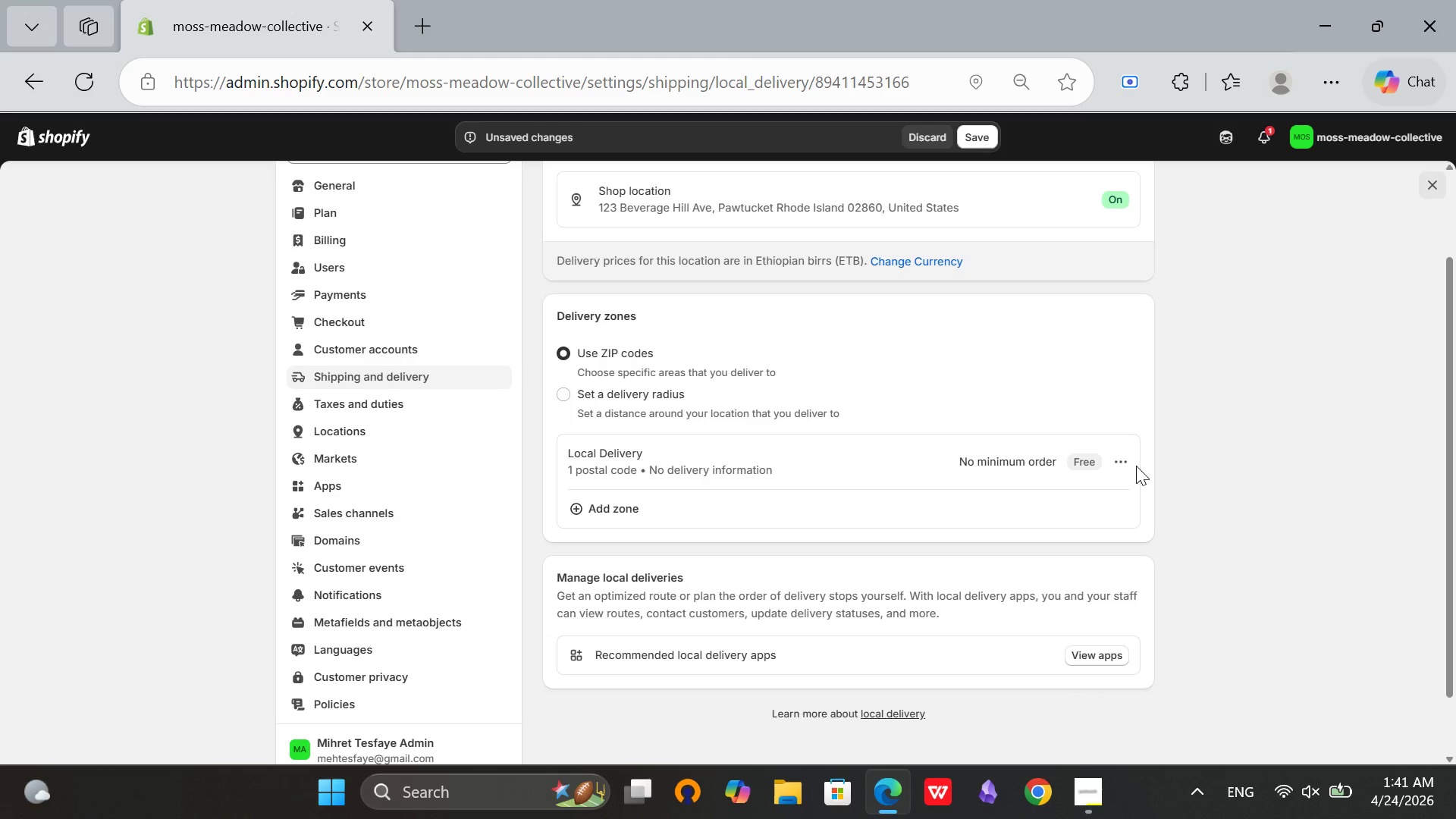 
left_click([1112, 463])
 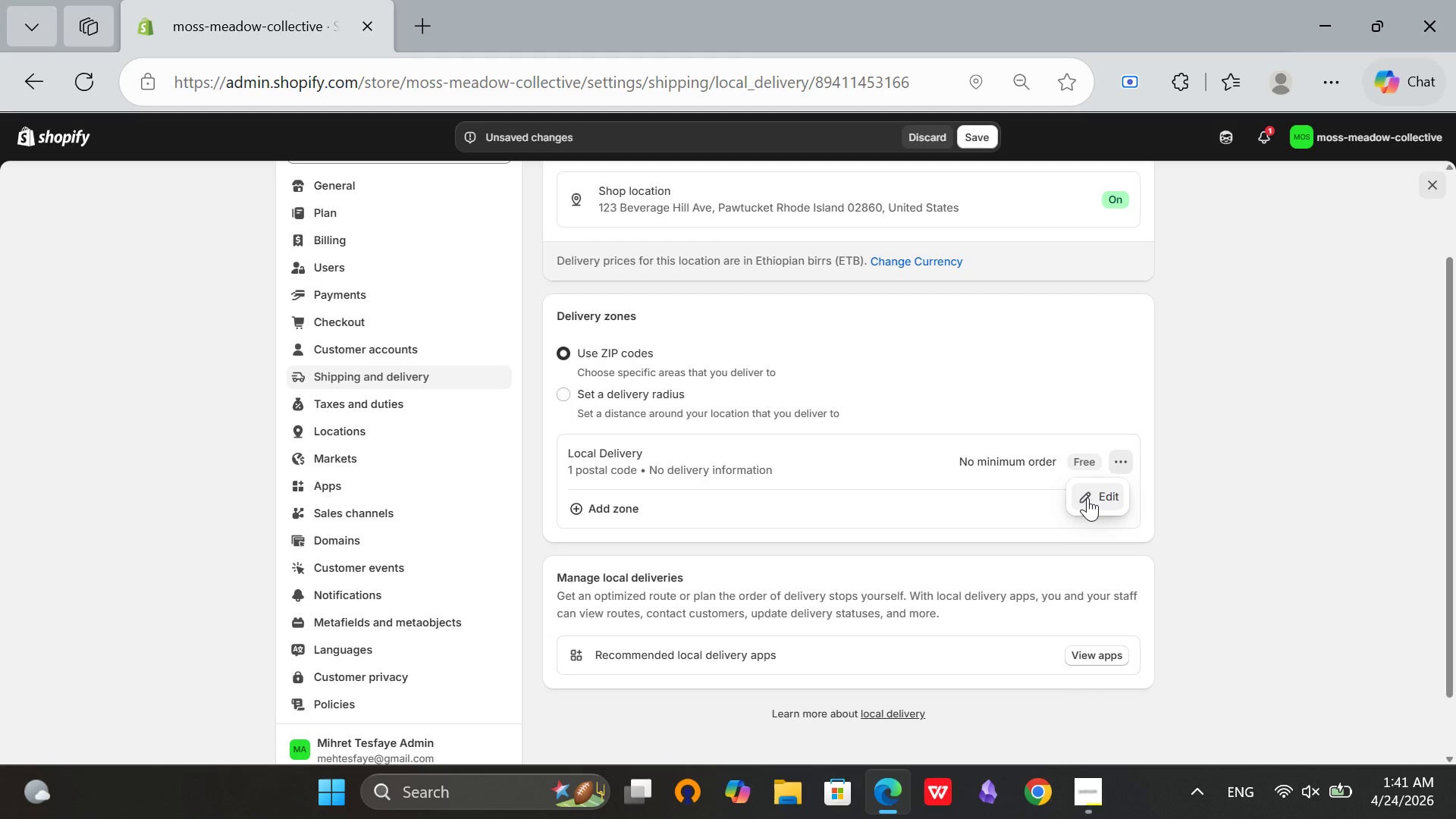 
left_click([1087, 497])
 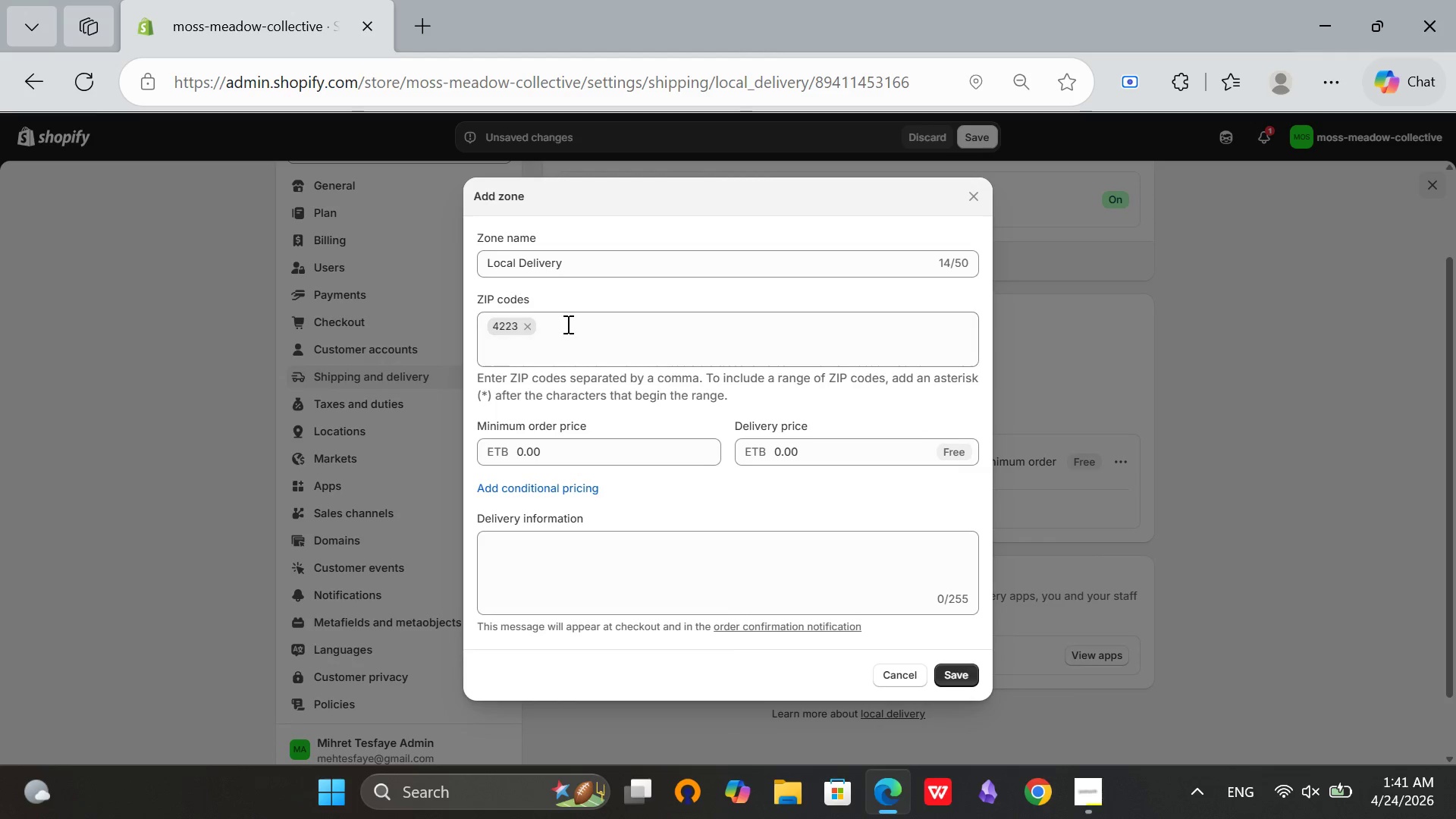 
left_click([566, 324])
 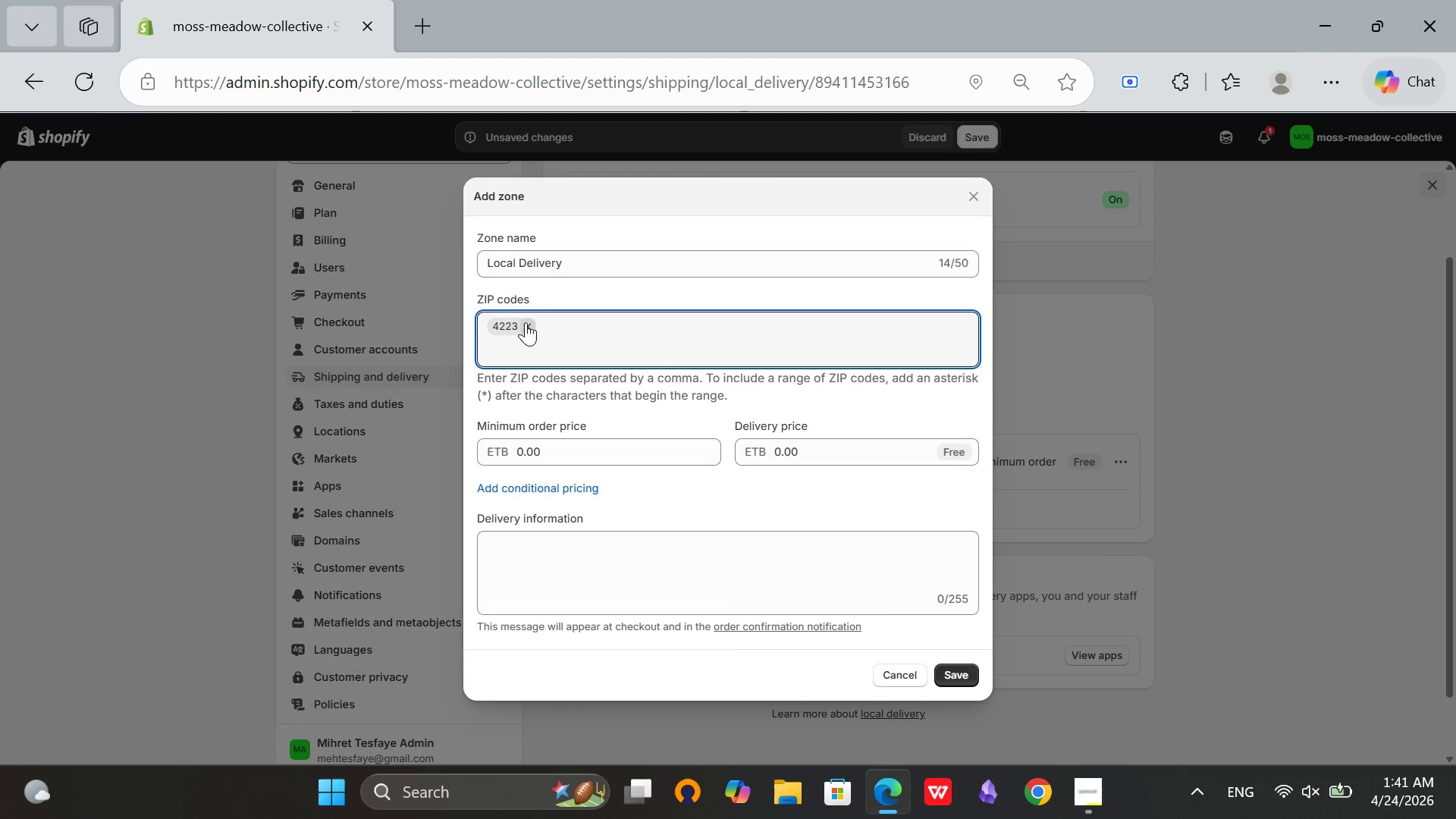 
left_click([525, 323])
 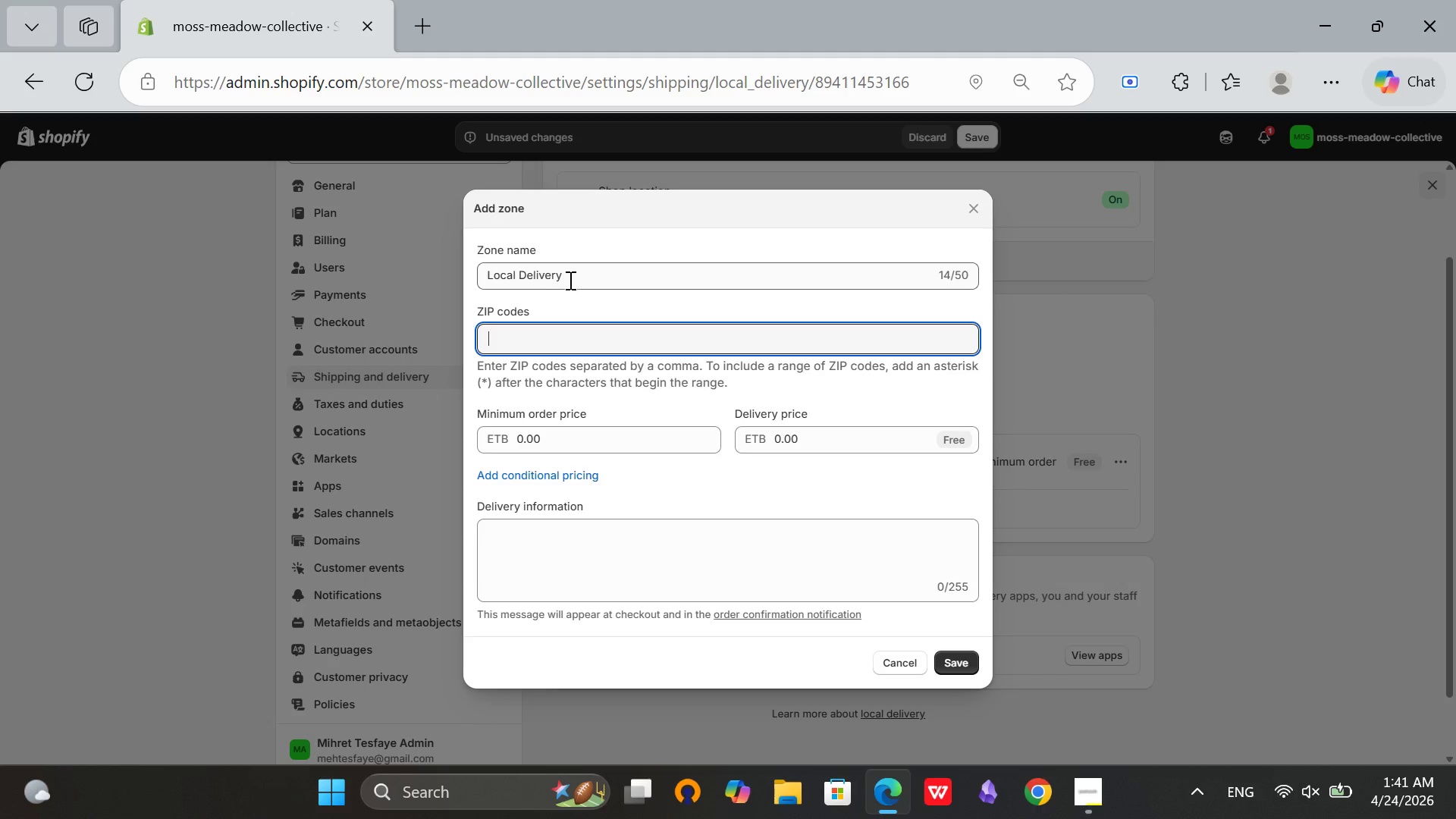 
left_click([592, 280])
 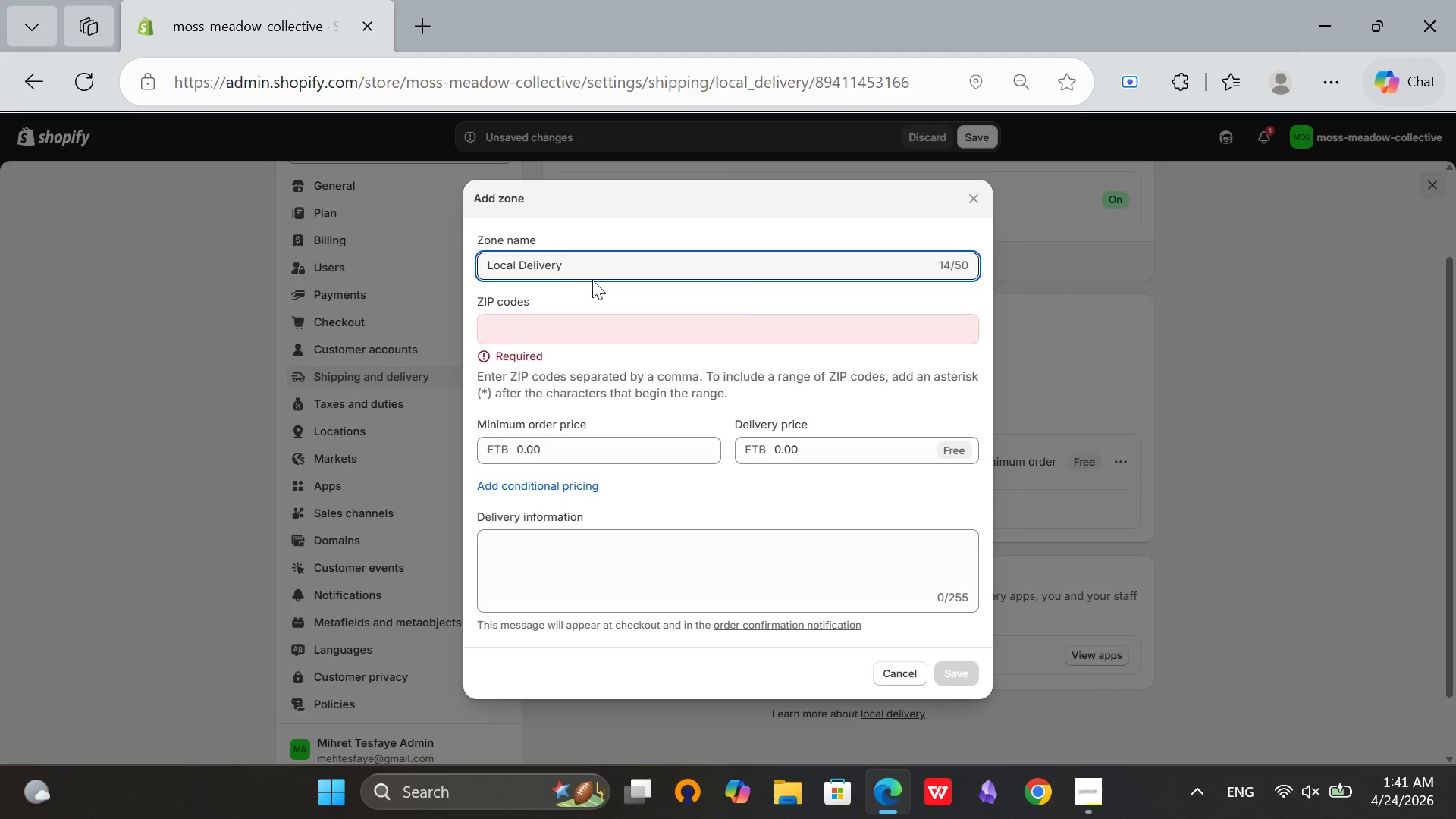 
hold_key(key=Backspace, duration=1.28)
 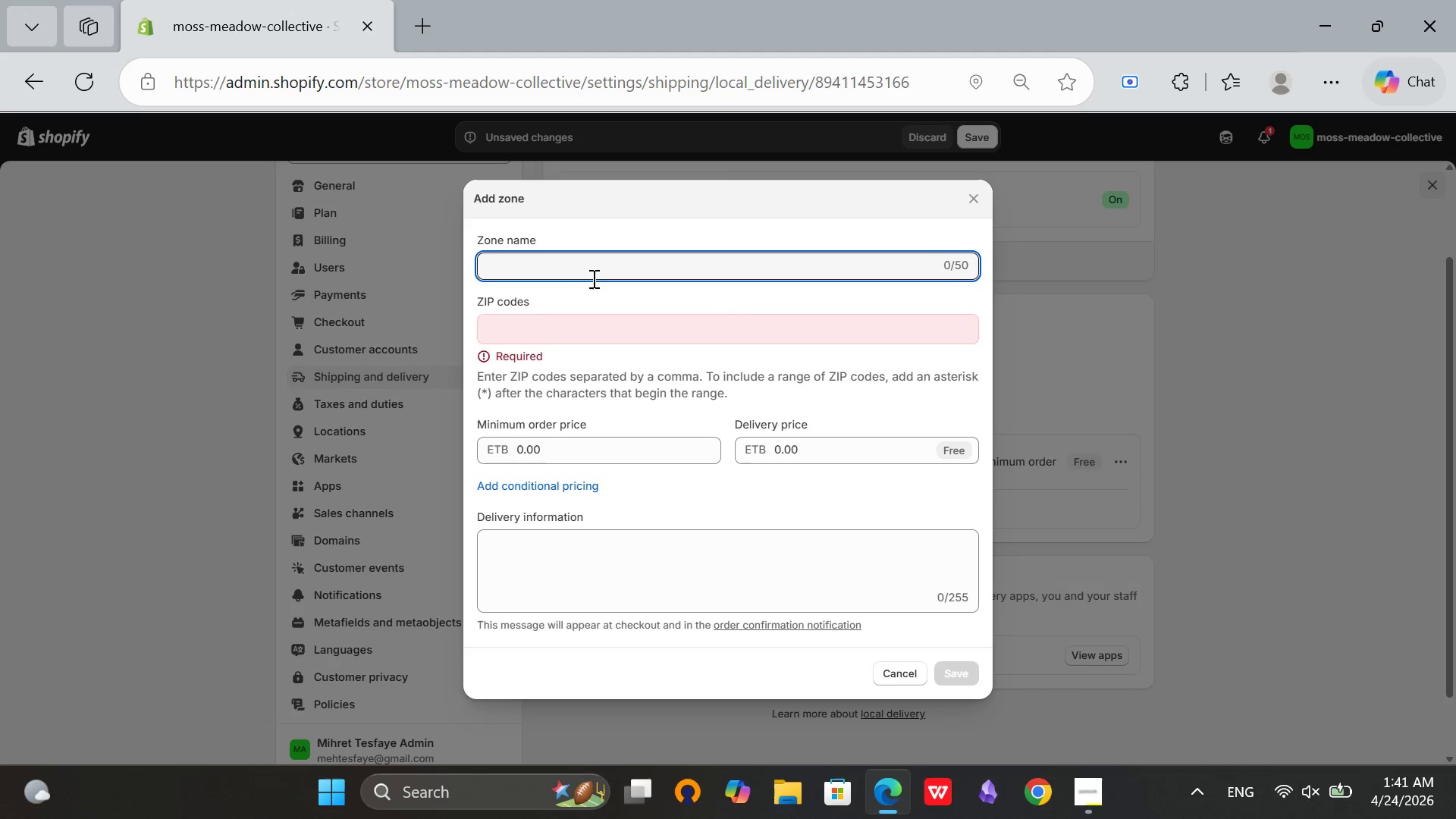 
type(Portland Metro Delivery)
 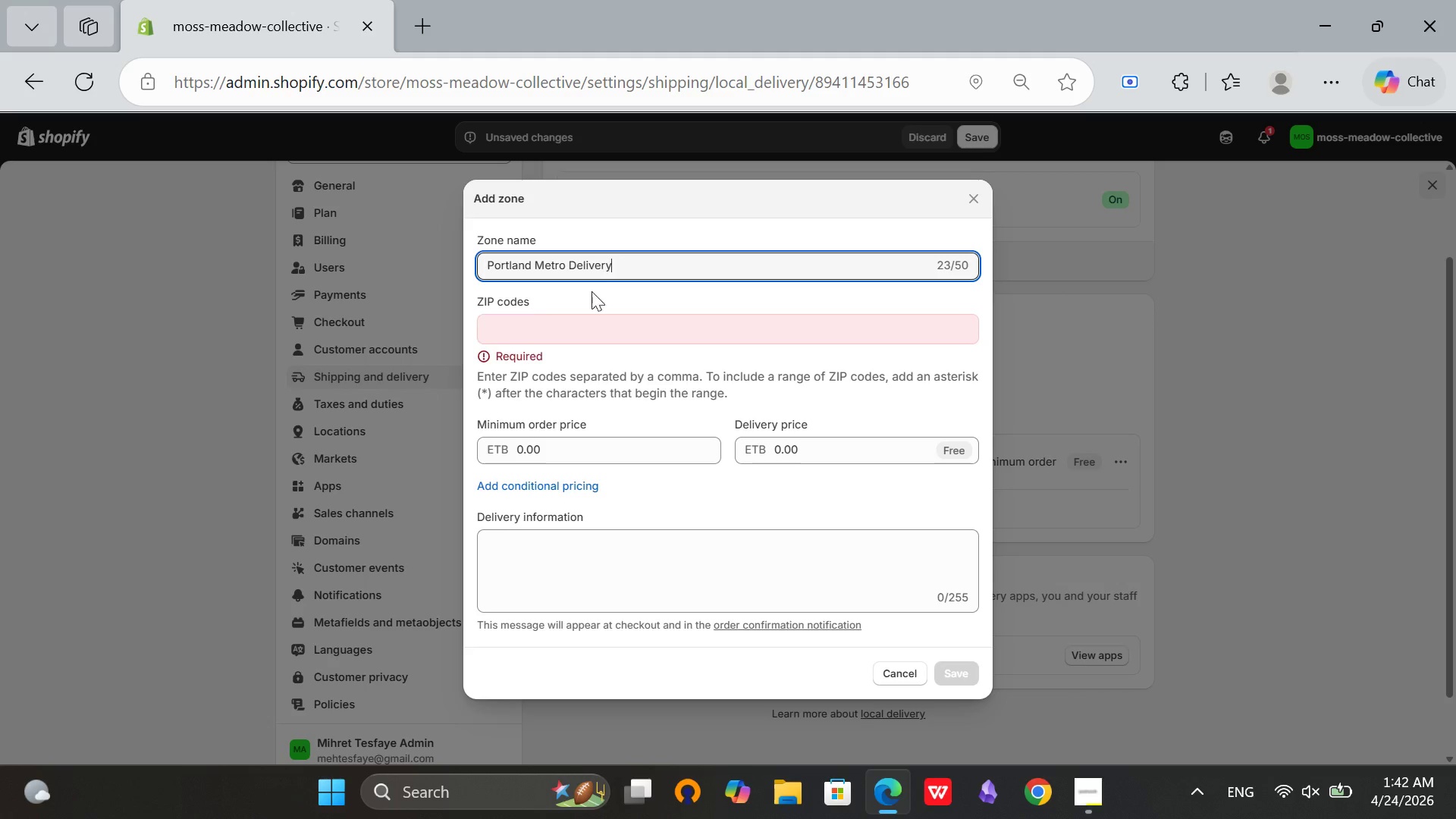 
left_click([573, 338])
 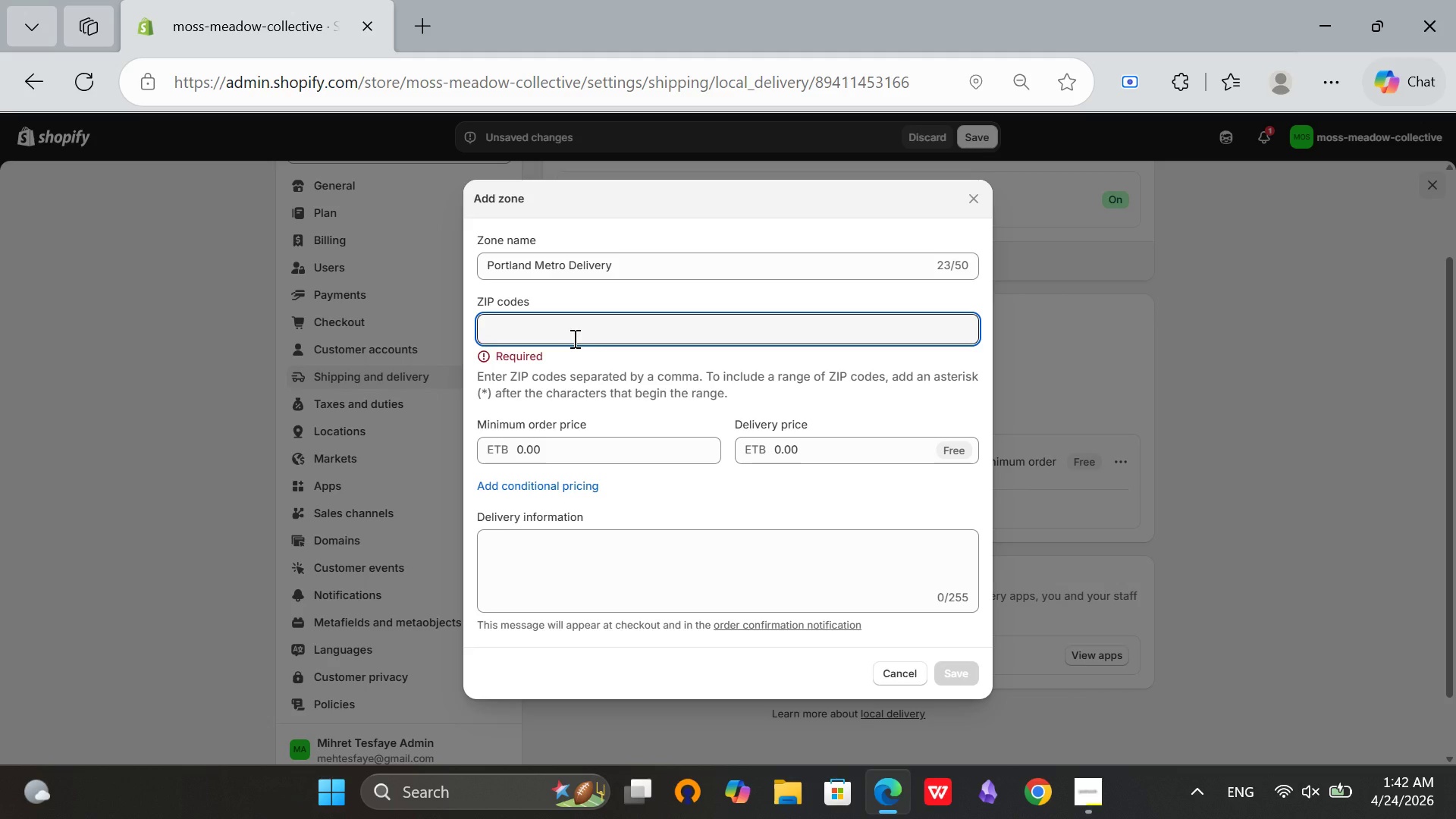 
type(97201,97202,97203,)
 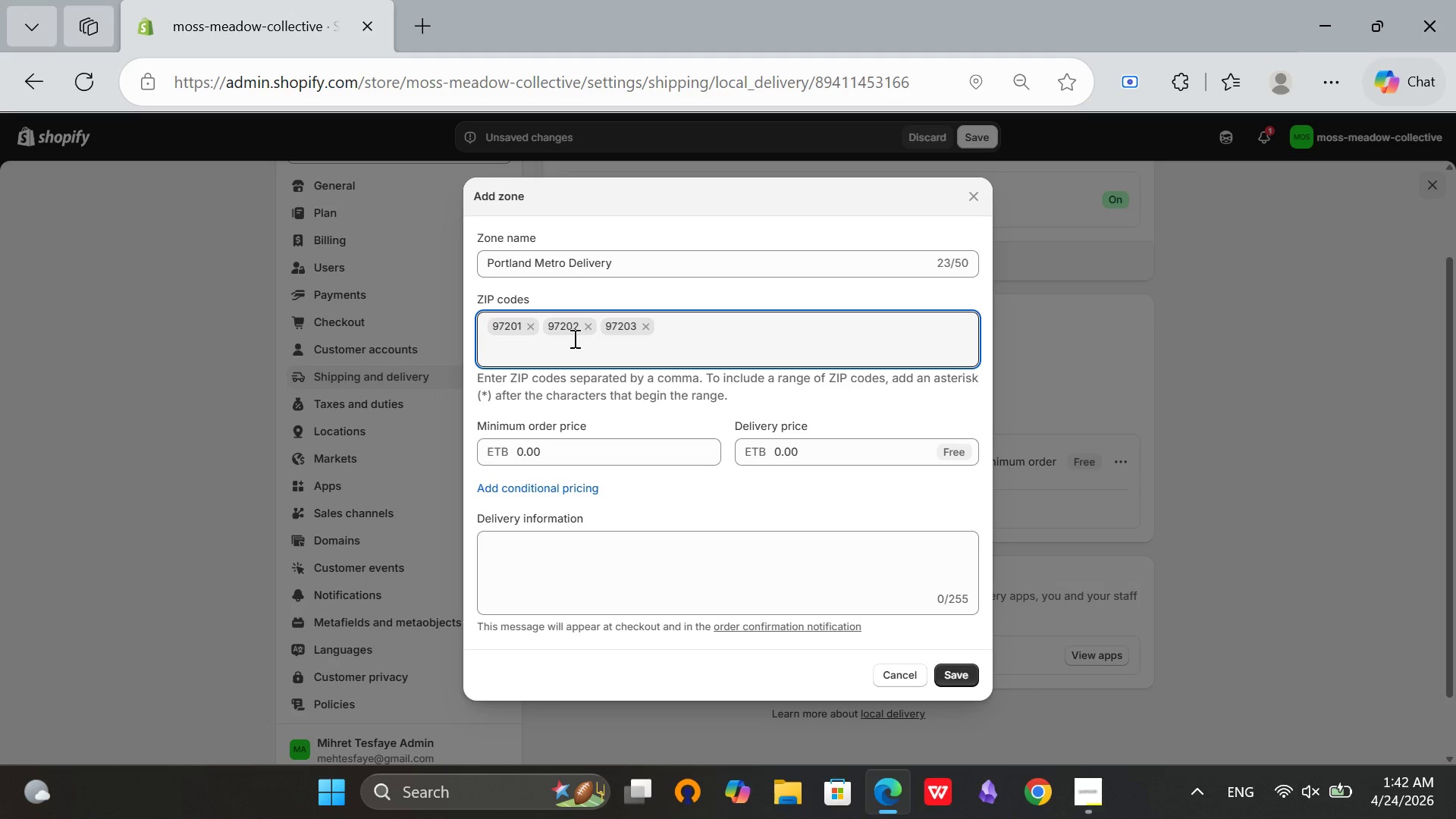 
wait(25.49)
 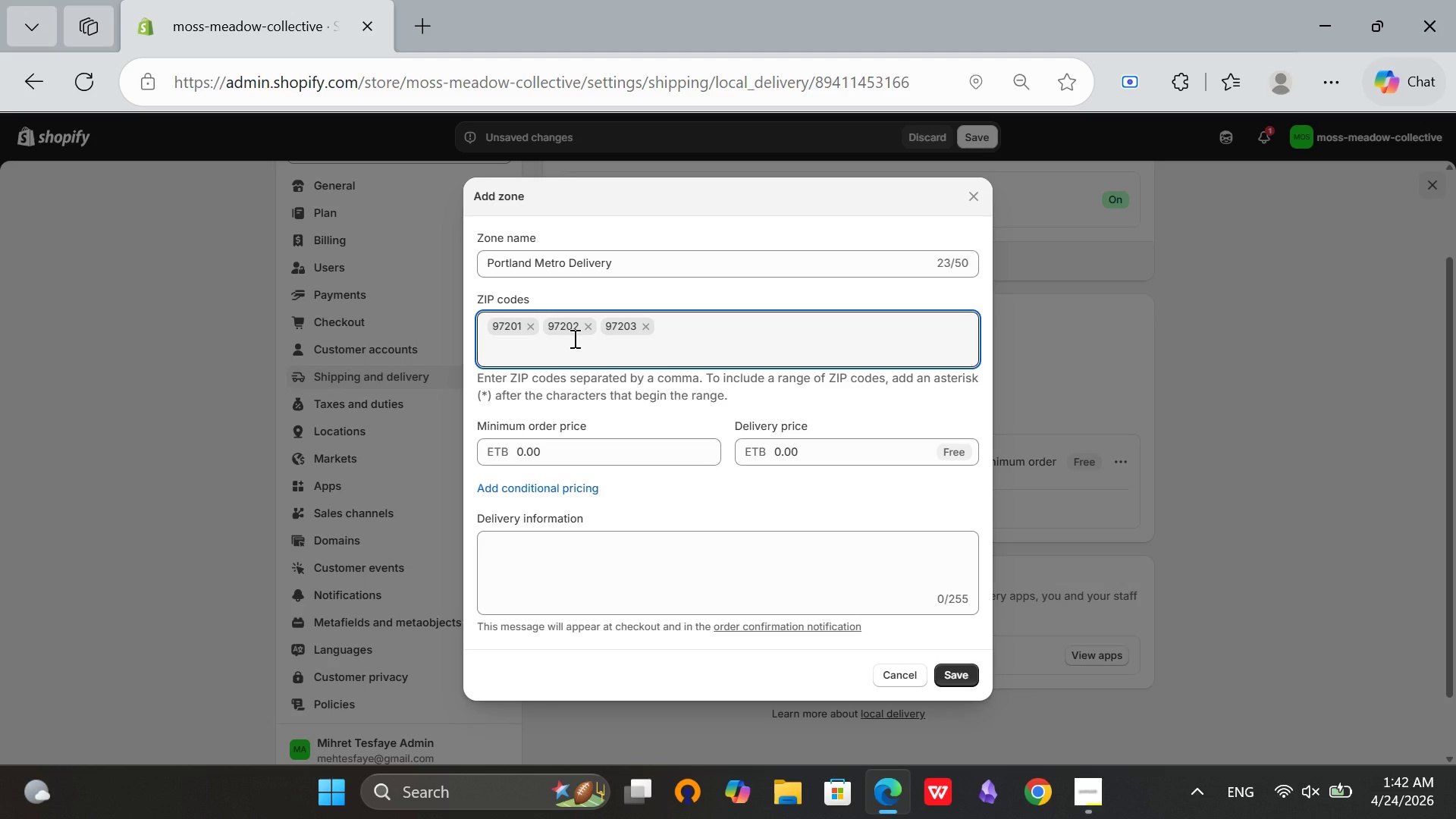 
type(9720)
 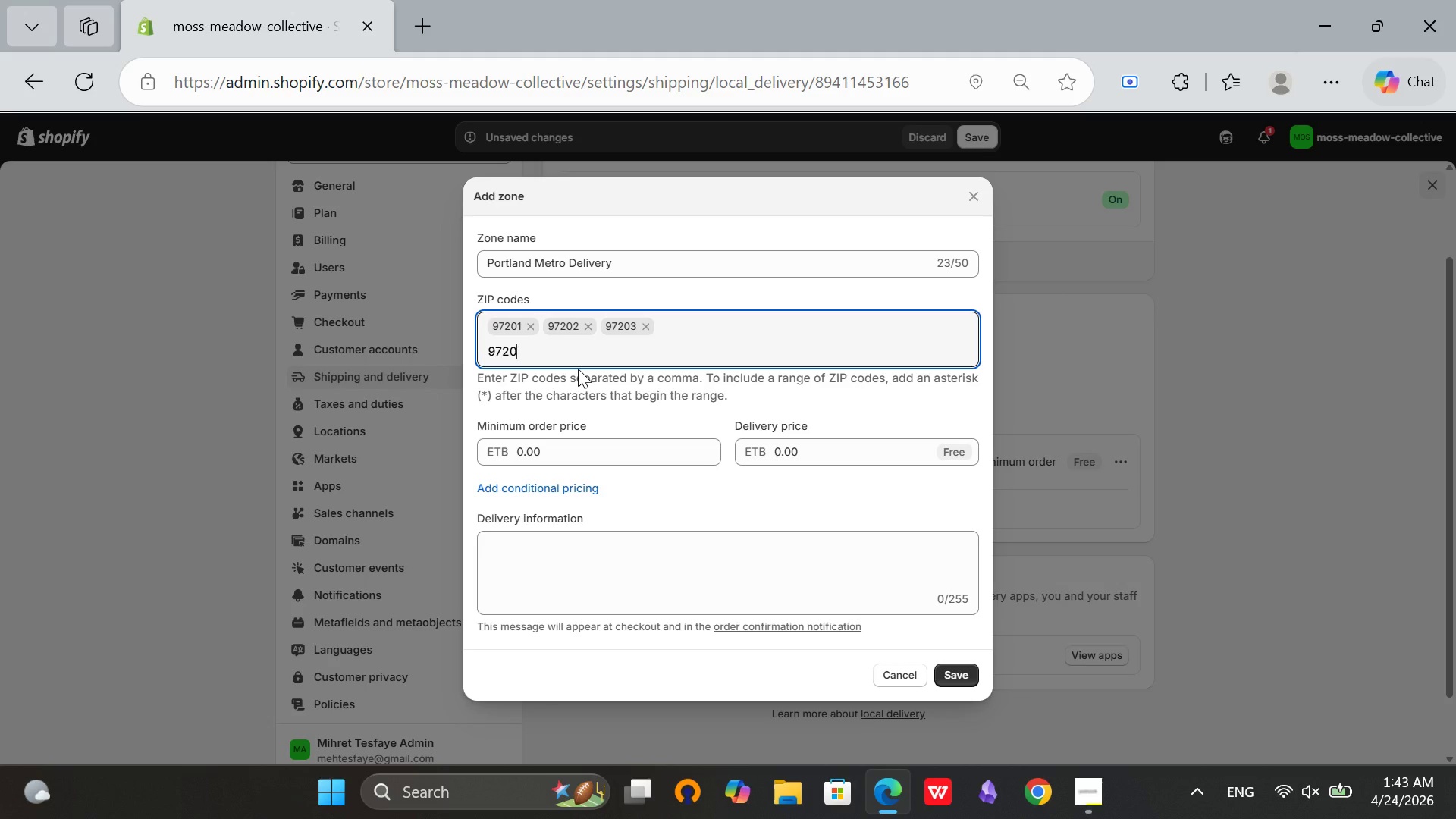 
wait(24.36)
 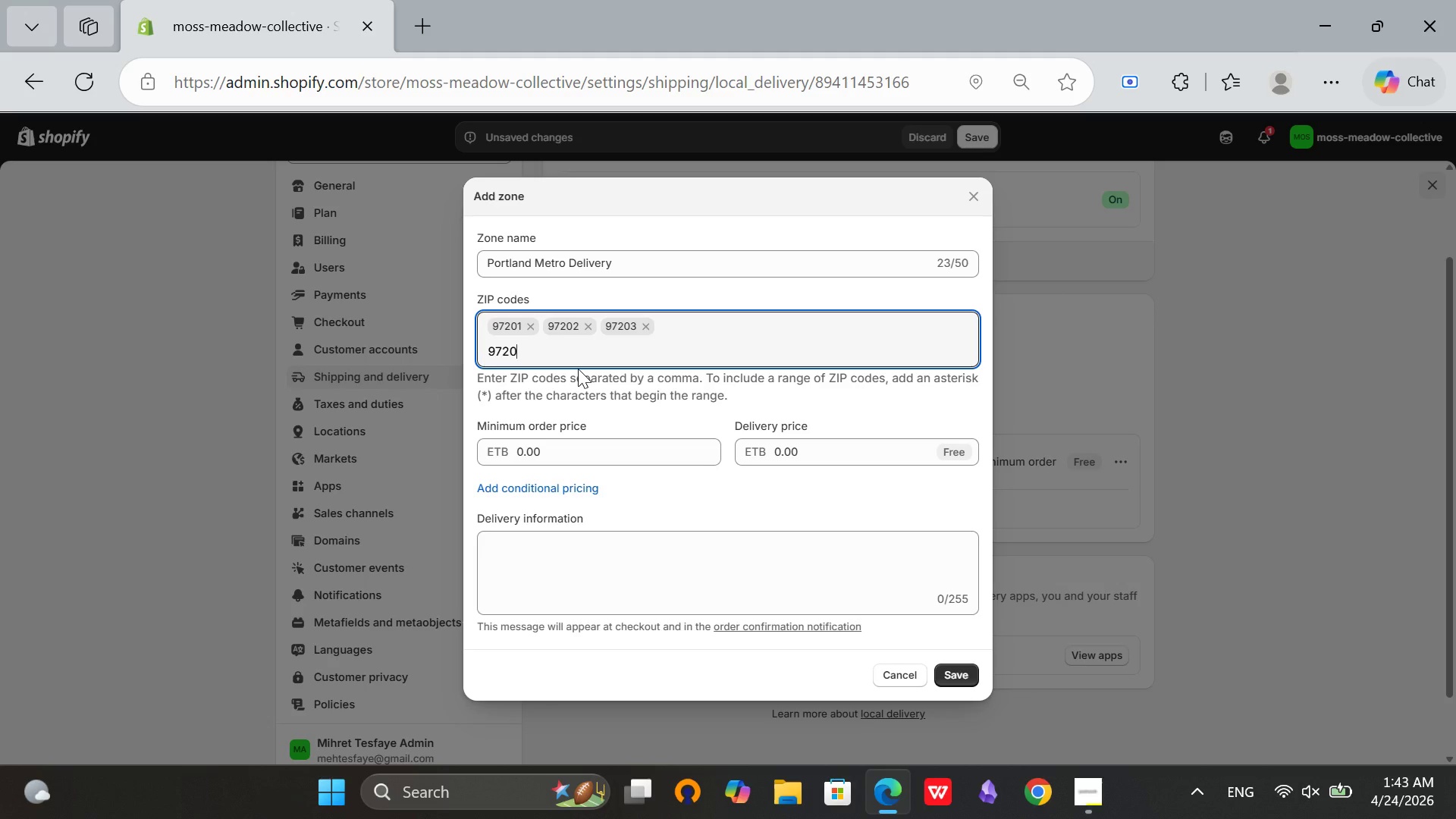 
key(2)
 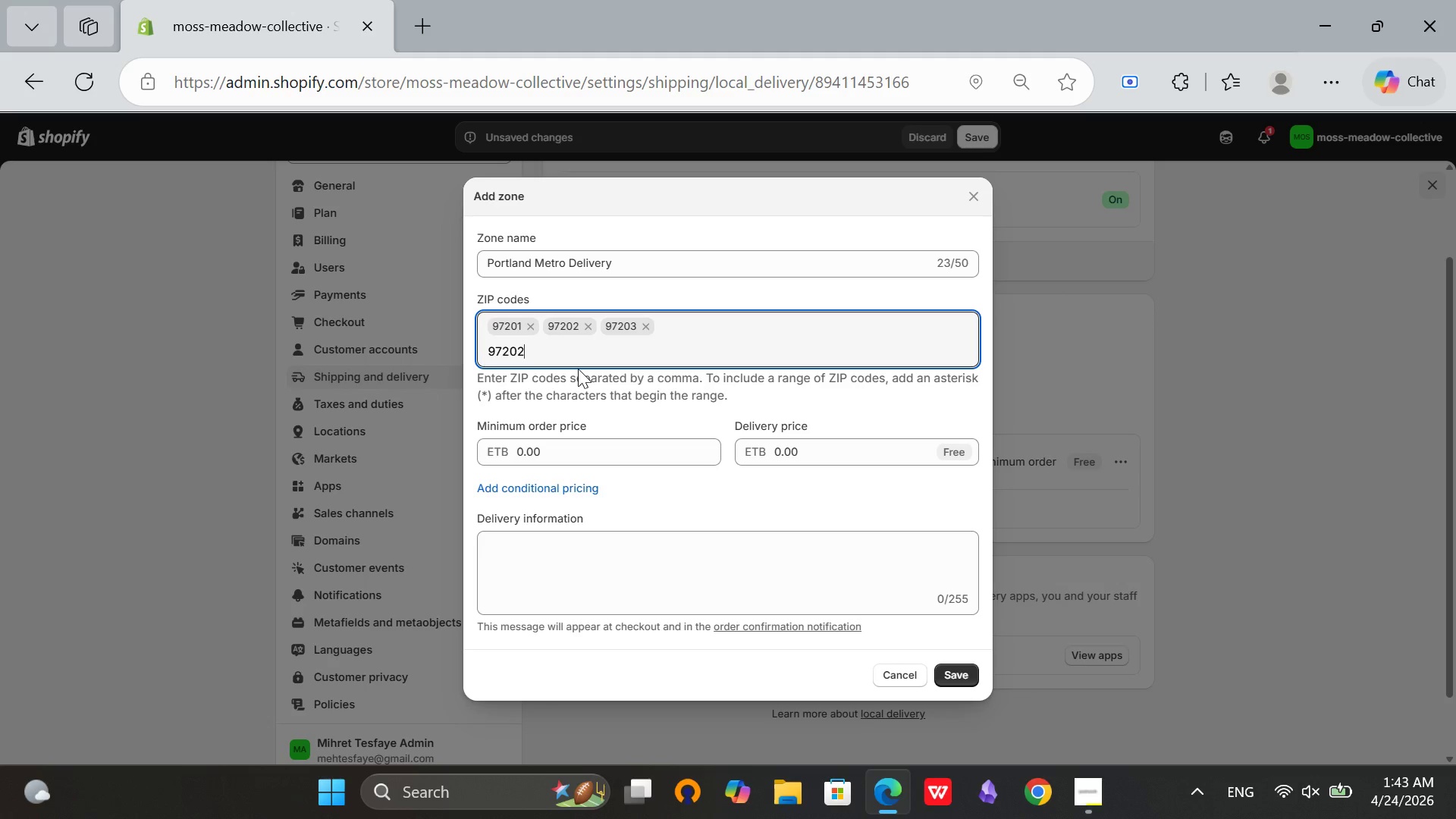 
wait(5.69)
 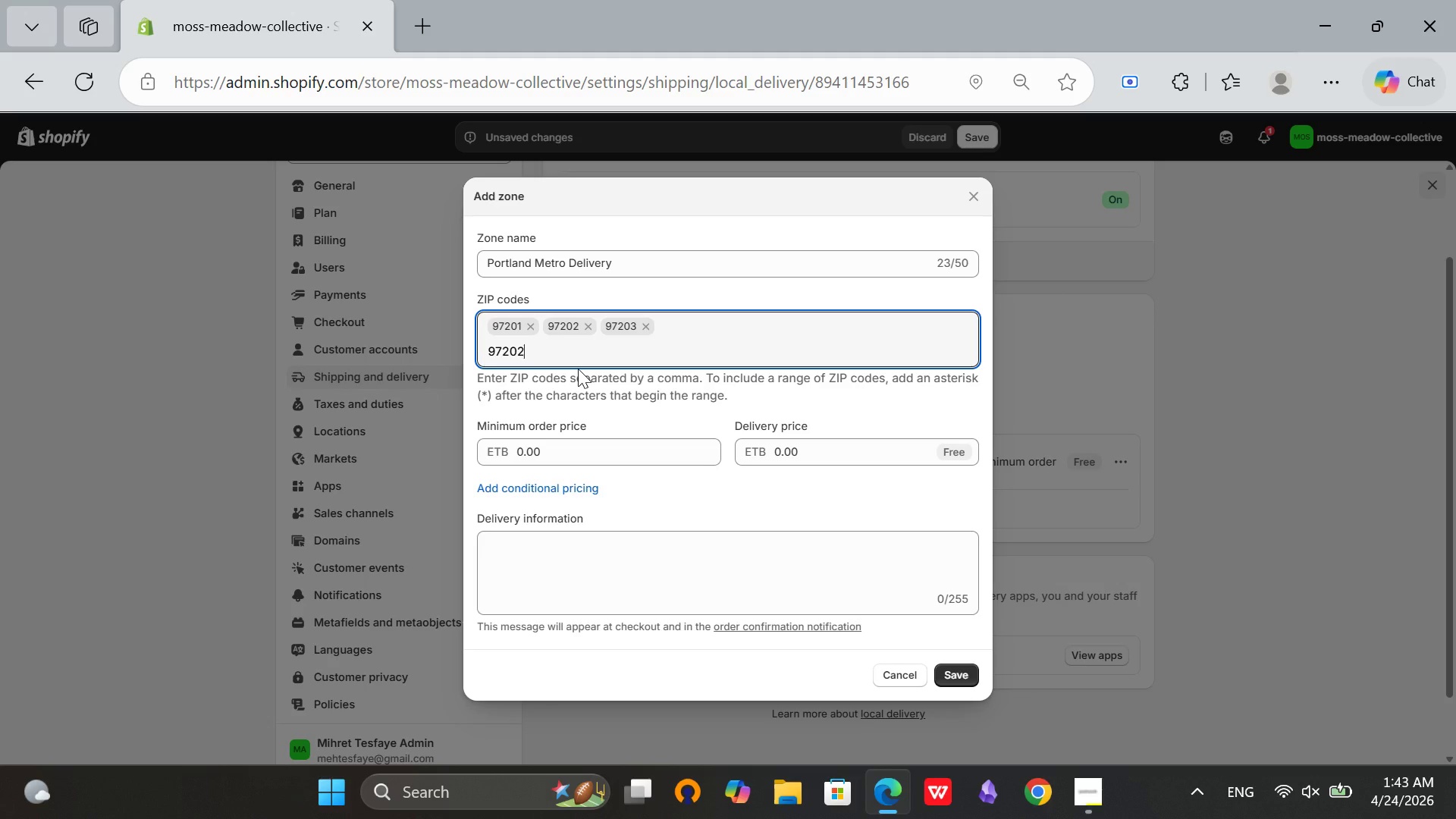 
key(Comma)
 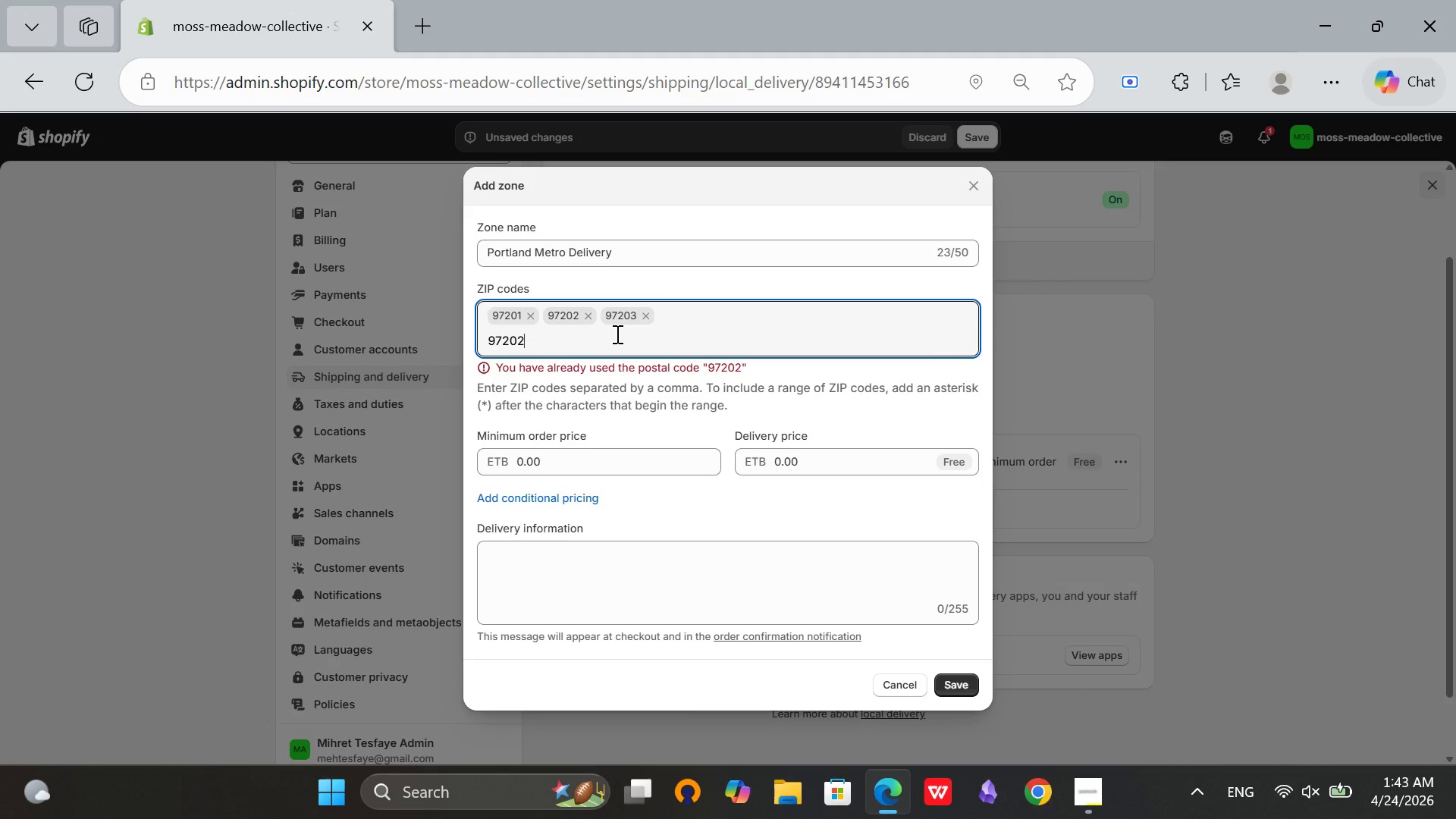 
hold_key(key=Backspace, duration=0.64)
 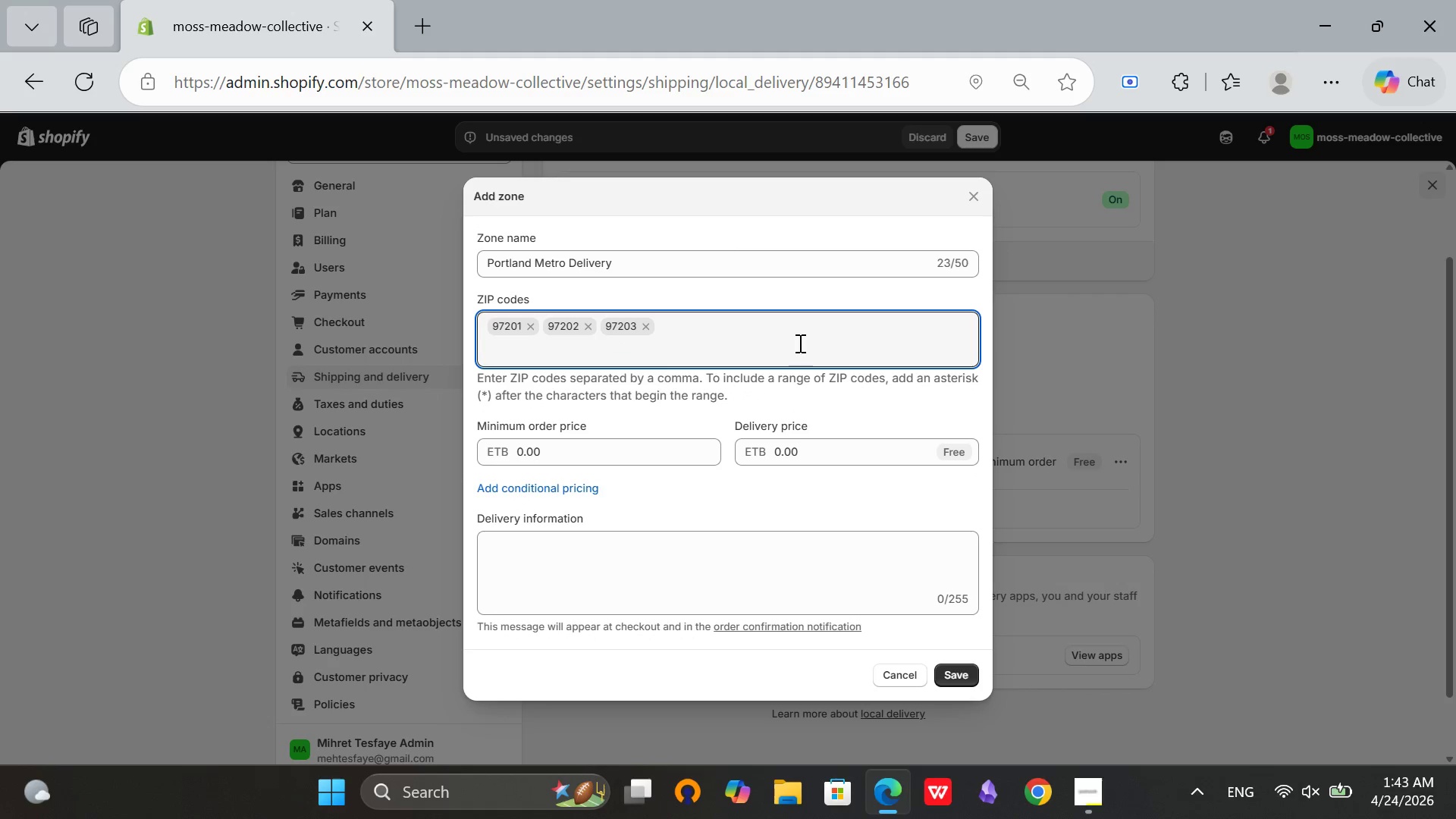 
hold_key(key=Backspace, duration=16.08)
 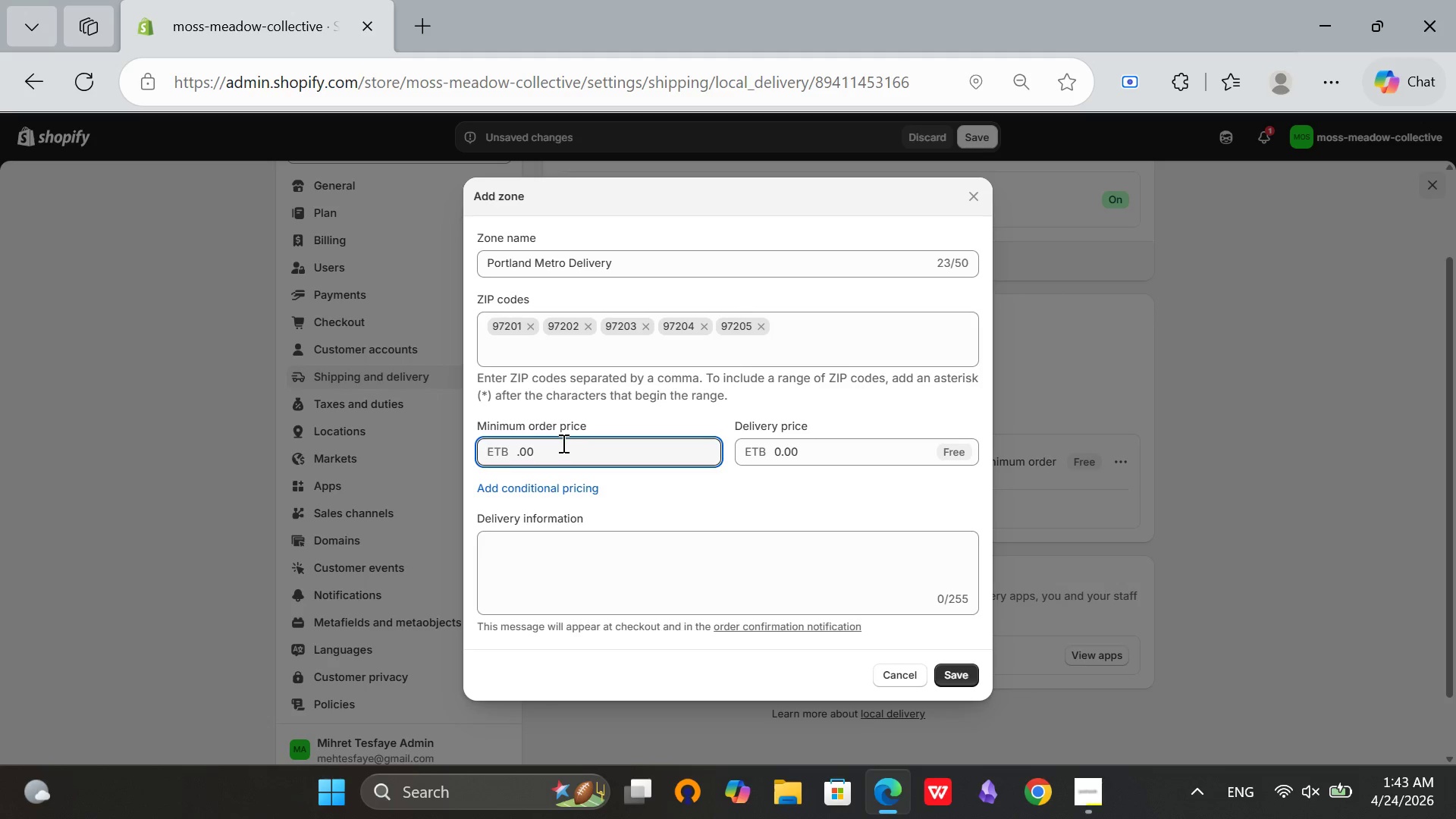 
type(97204,97205,)
 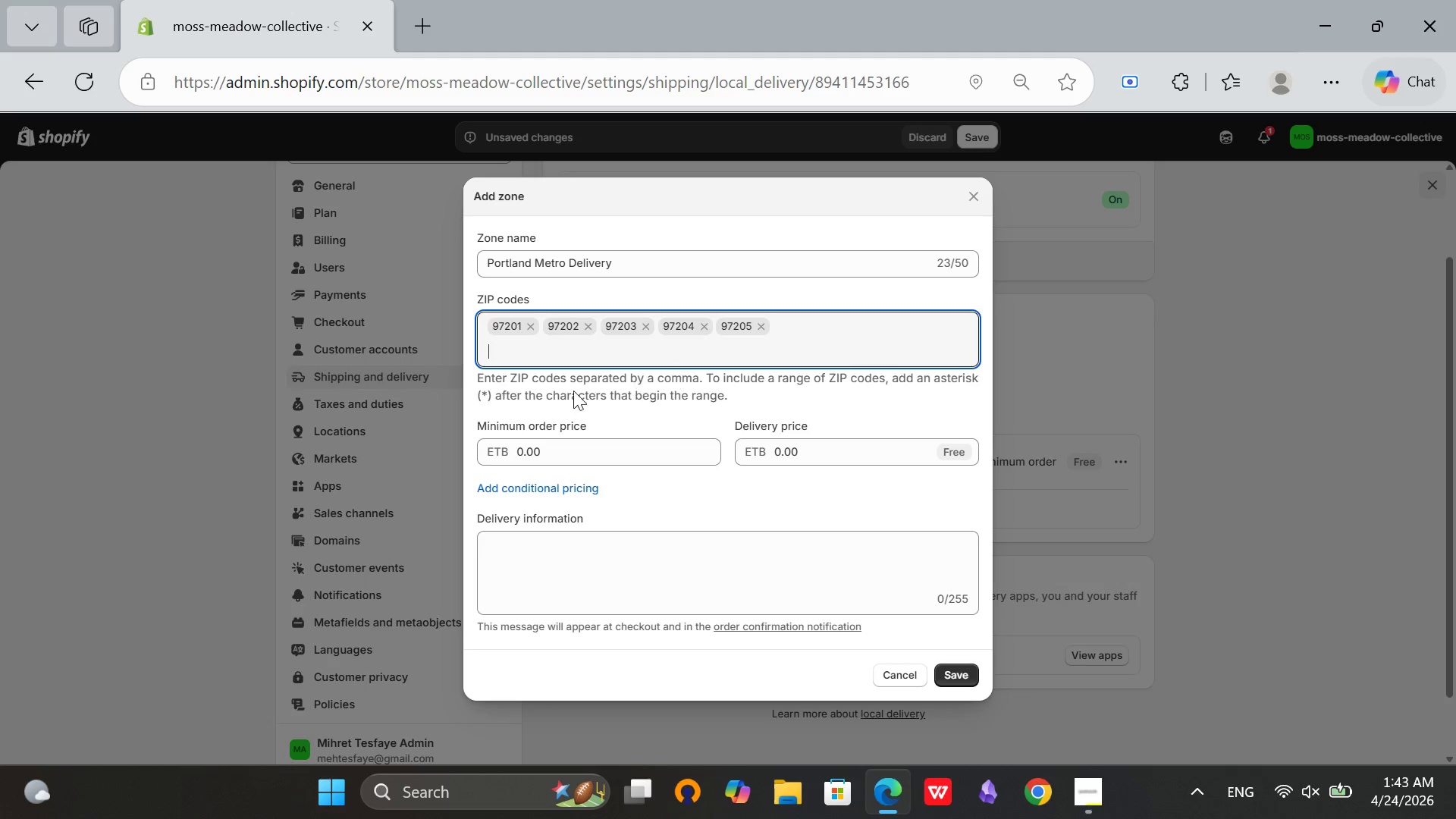 
left_click([522, 447])
 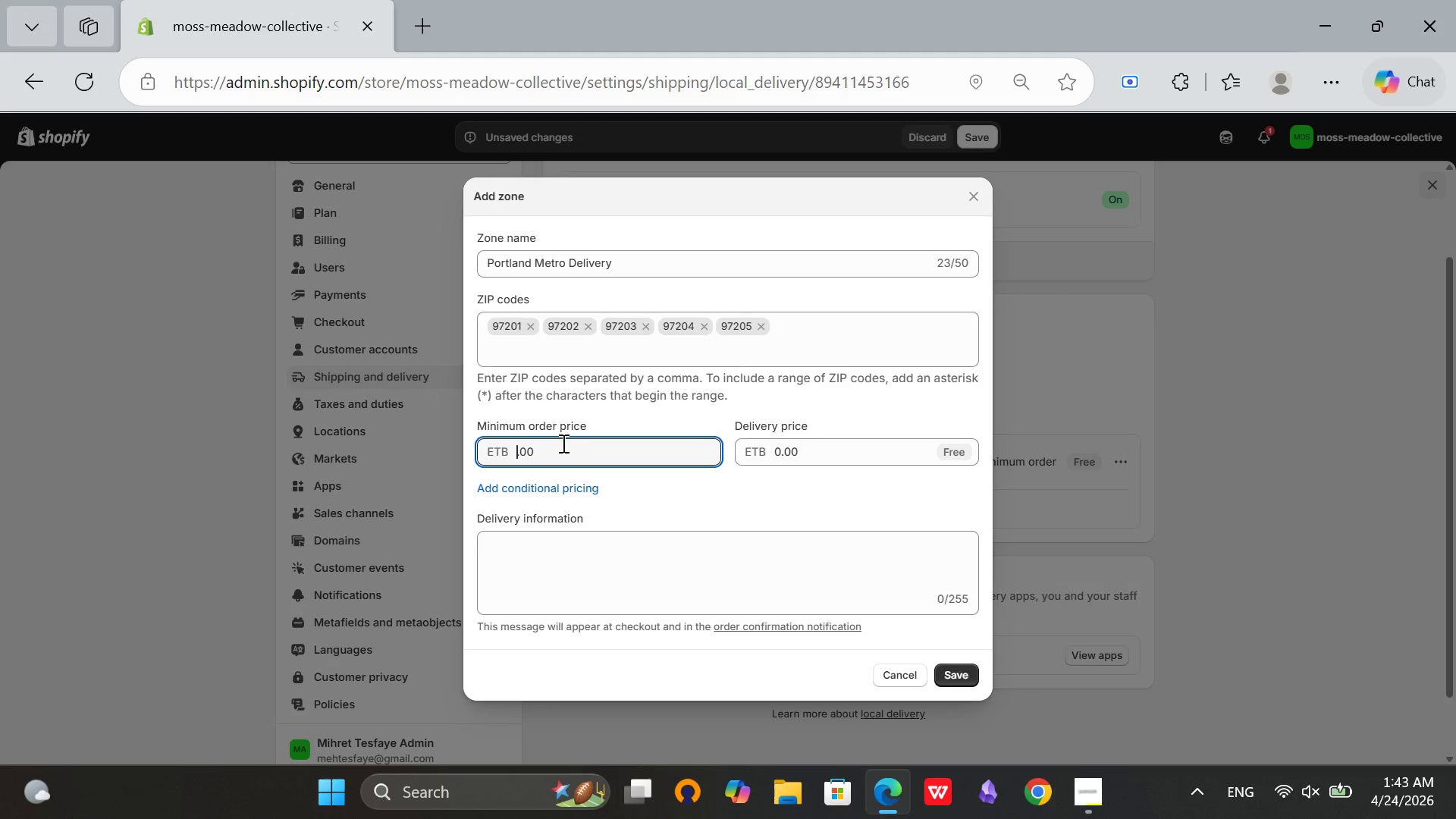 
type(45)
 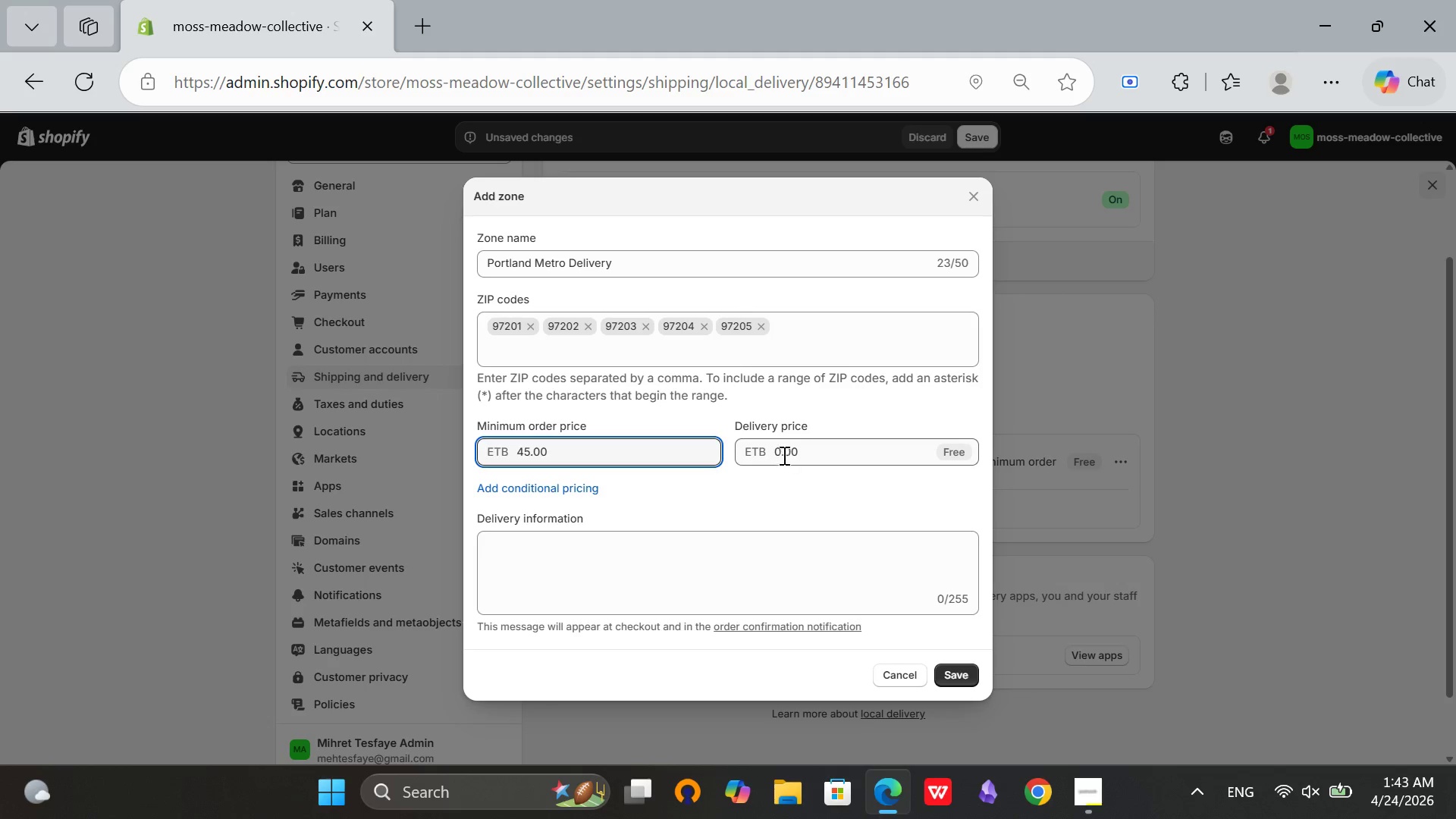 
left_click([780, 453])
 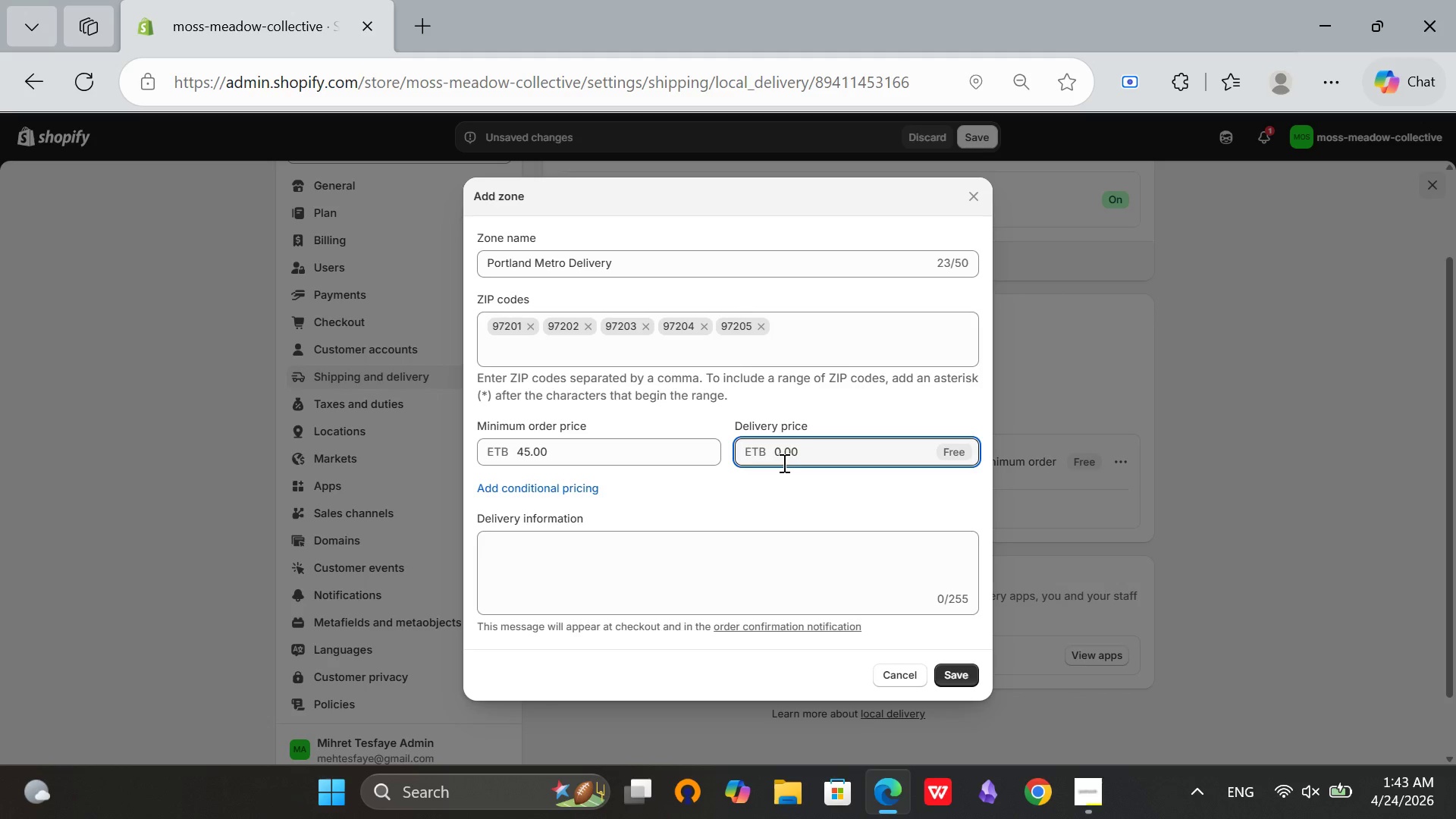 
key(Backspace)
 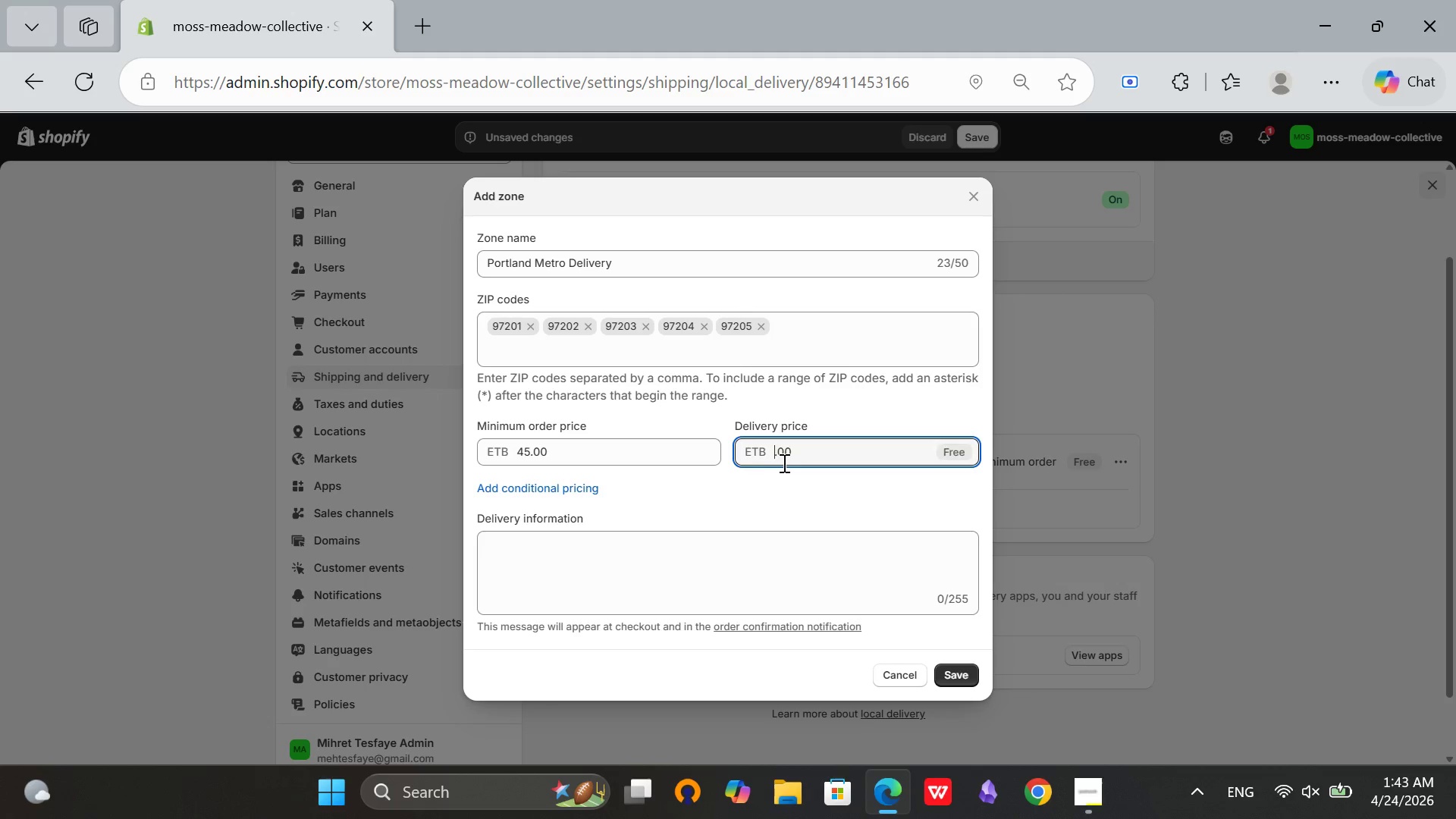 
key(8)
 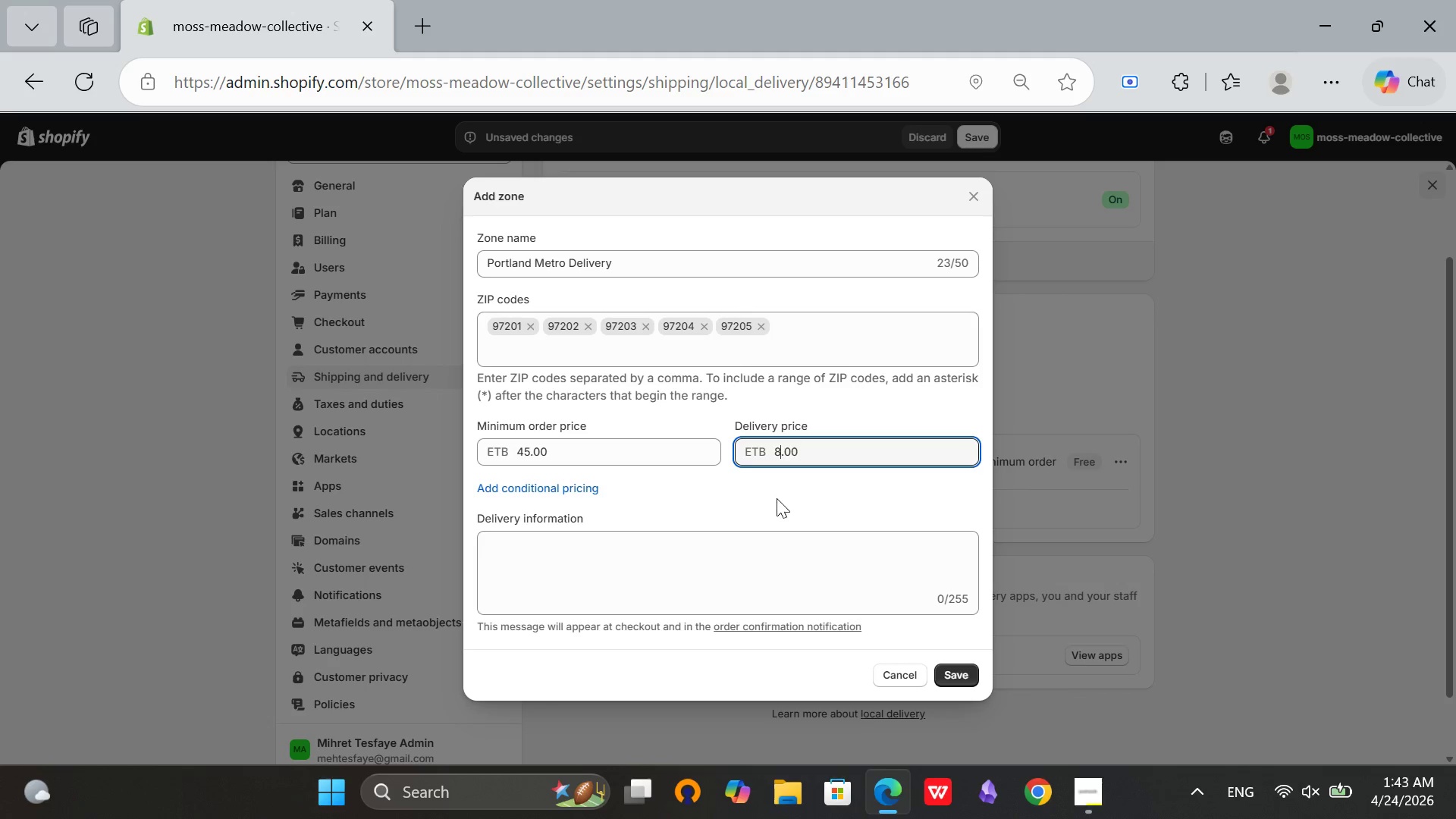 
left_click([777, 498])
 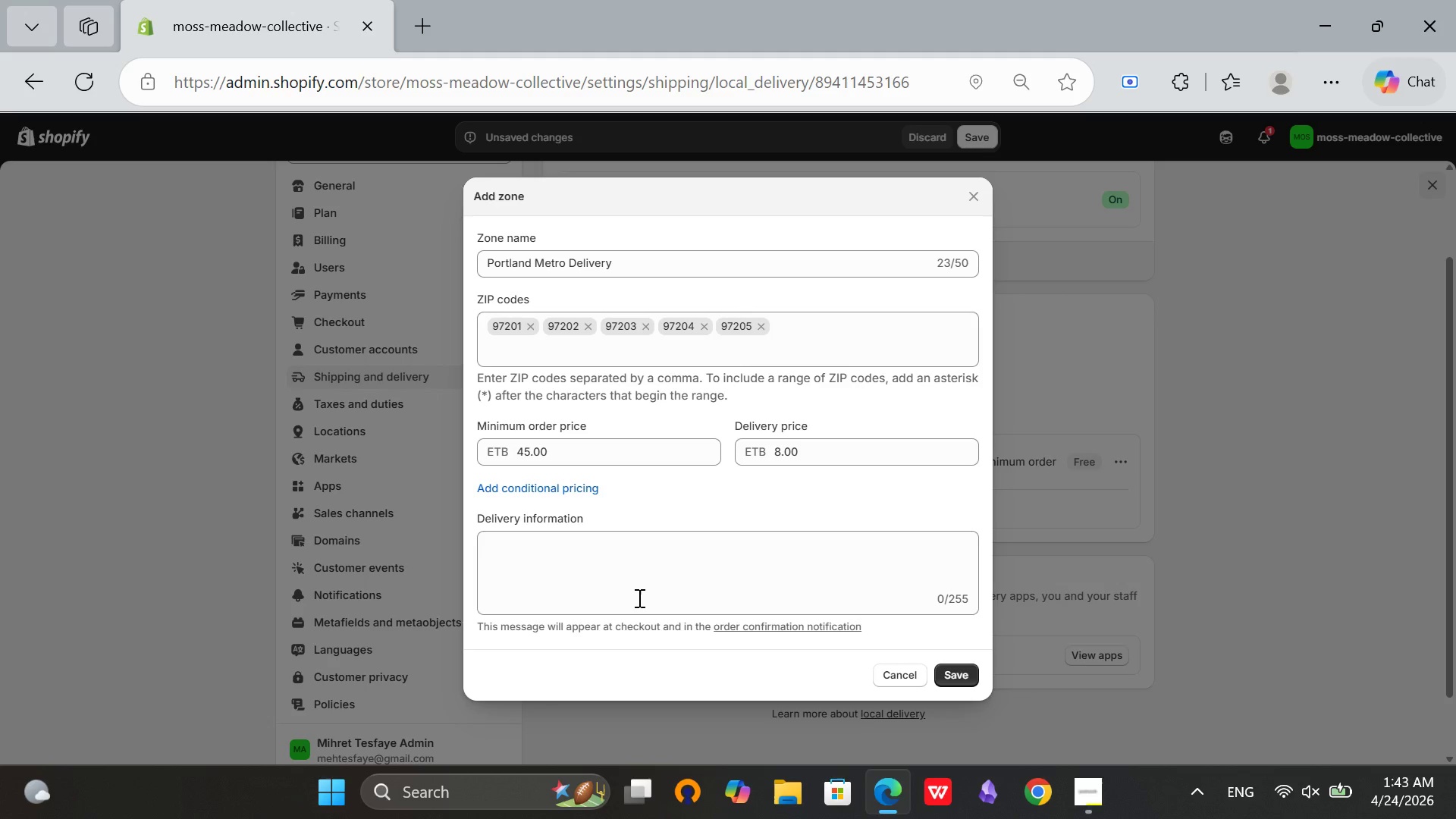 
triple_click([638, 591])
 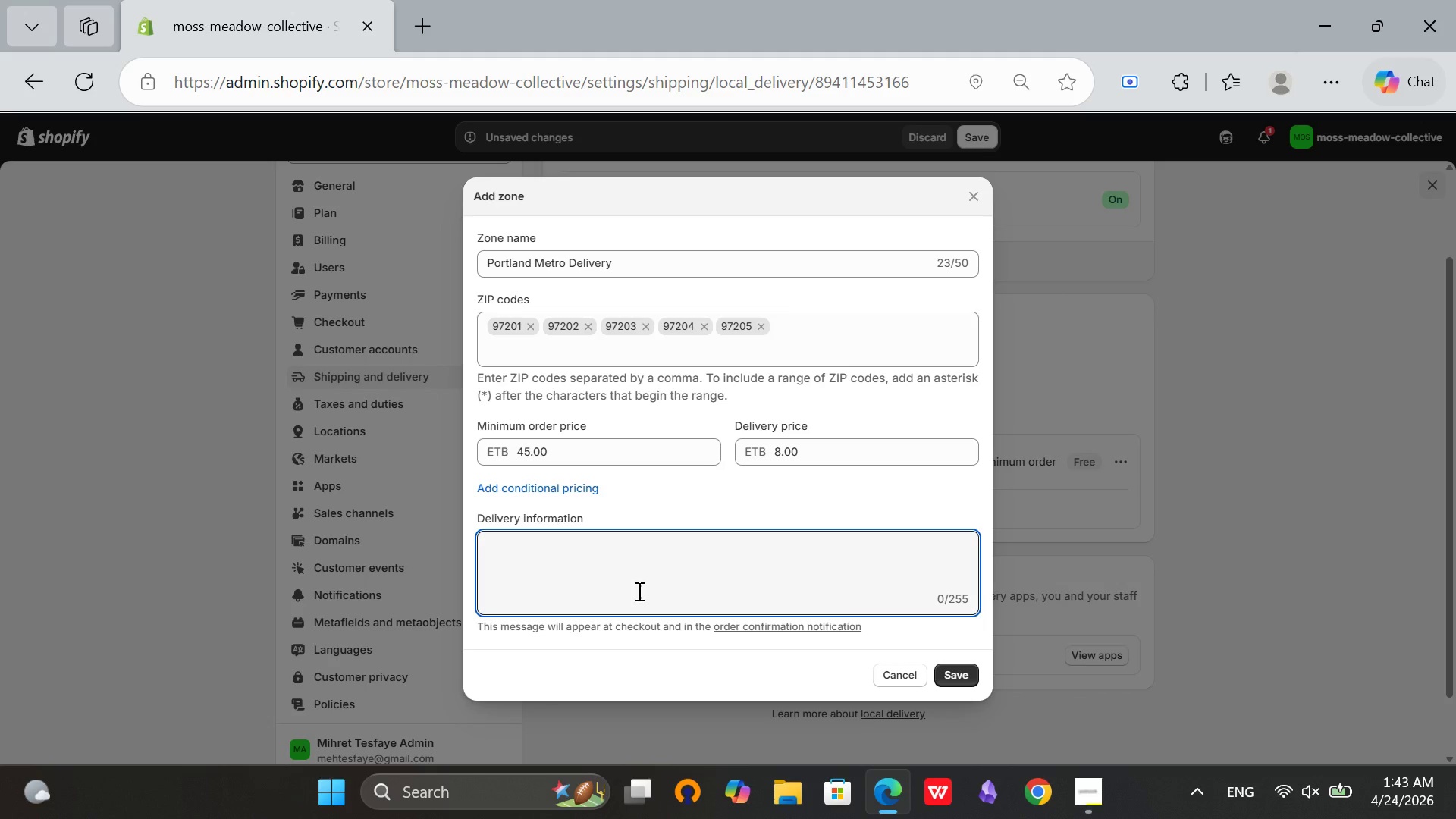 
type(Plants ship Monday through WE)
key(Backspace)
type(ednesday. Orders placed Thurs)
 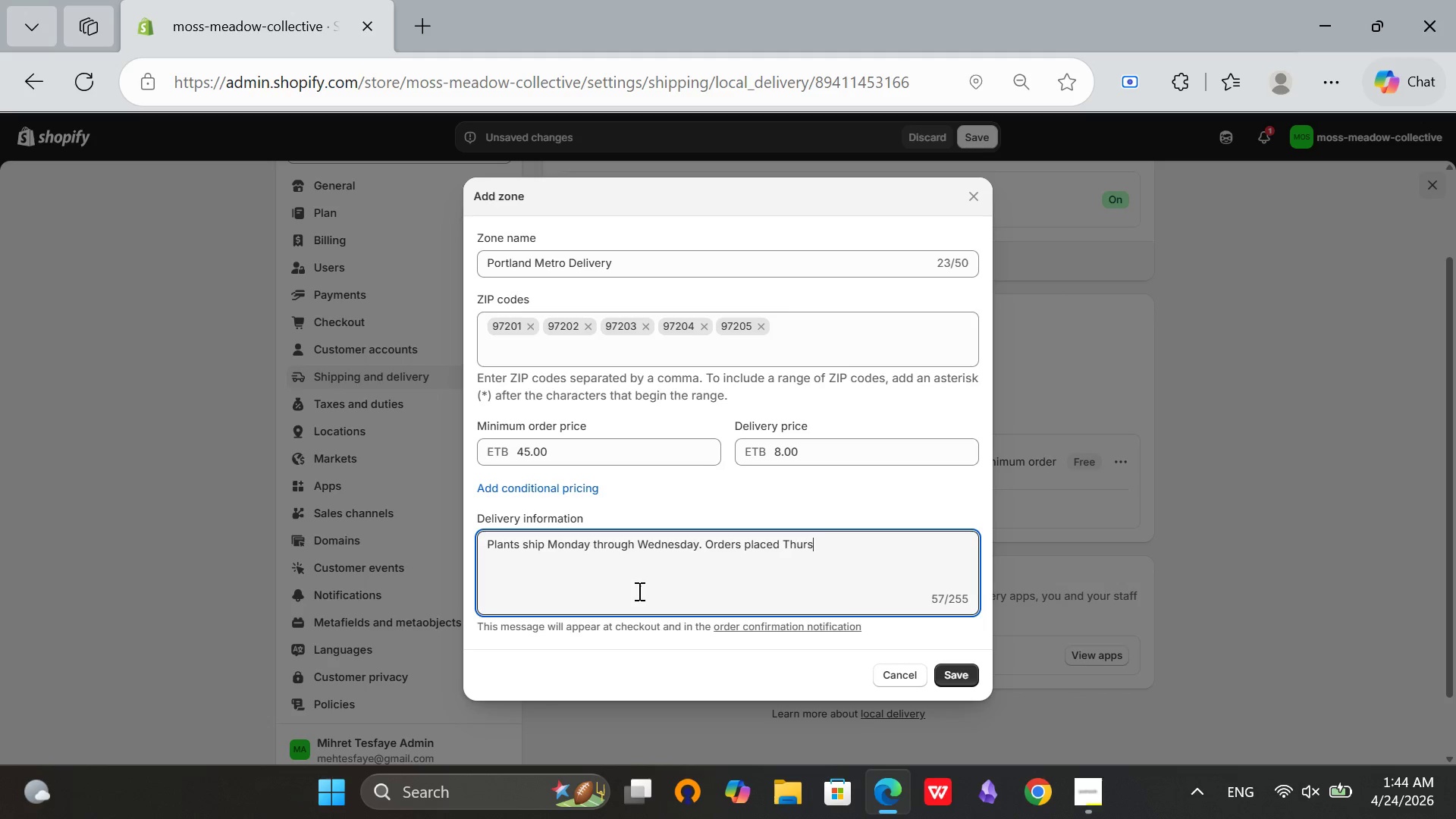 
type(day)
 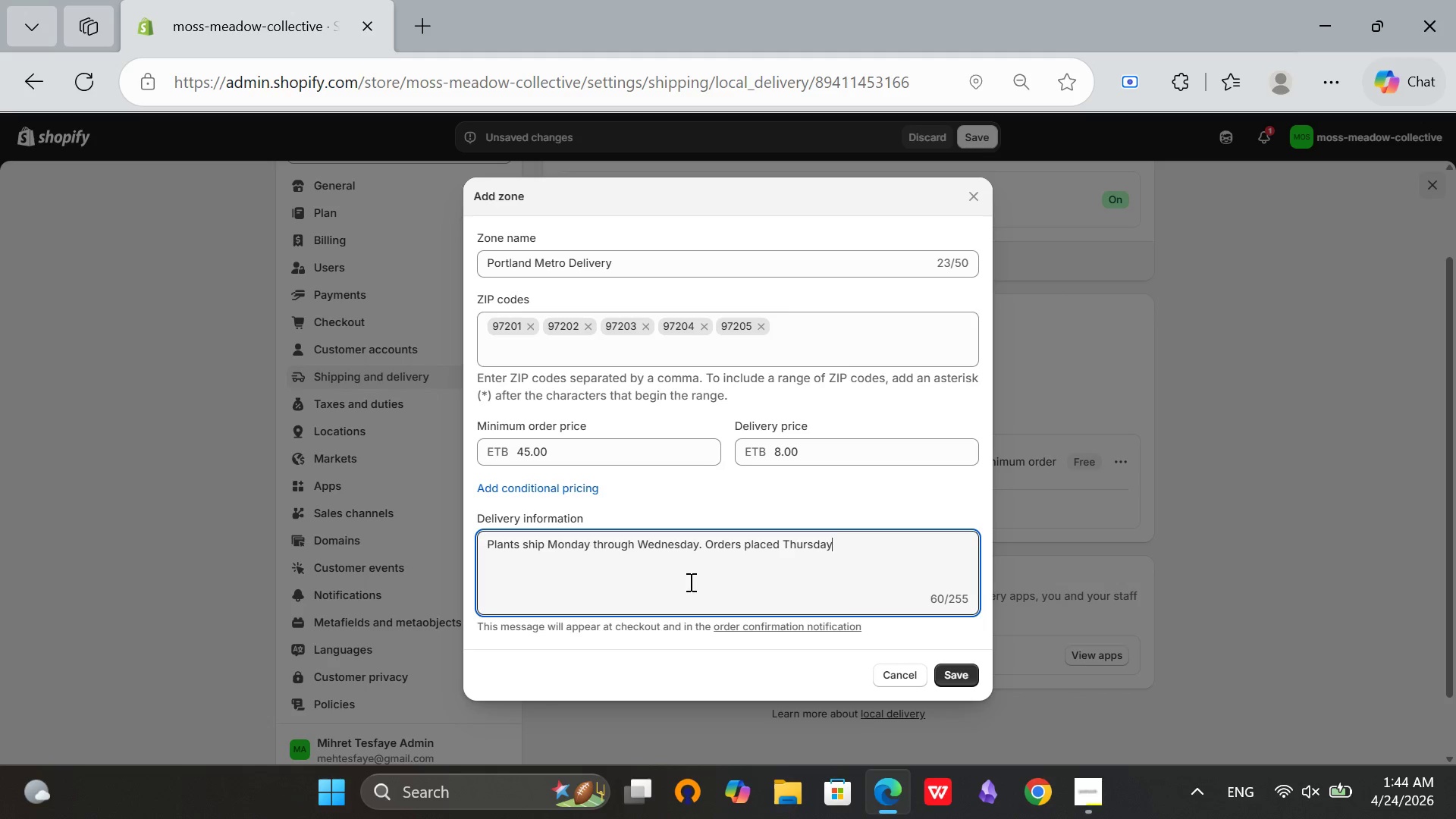 
wait(13.64)
 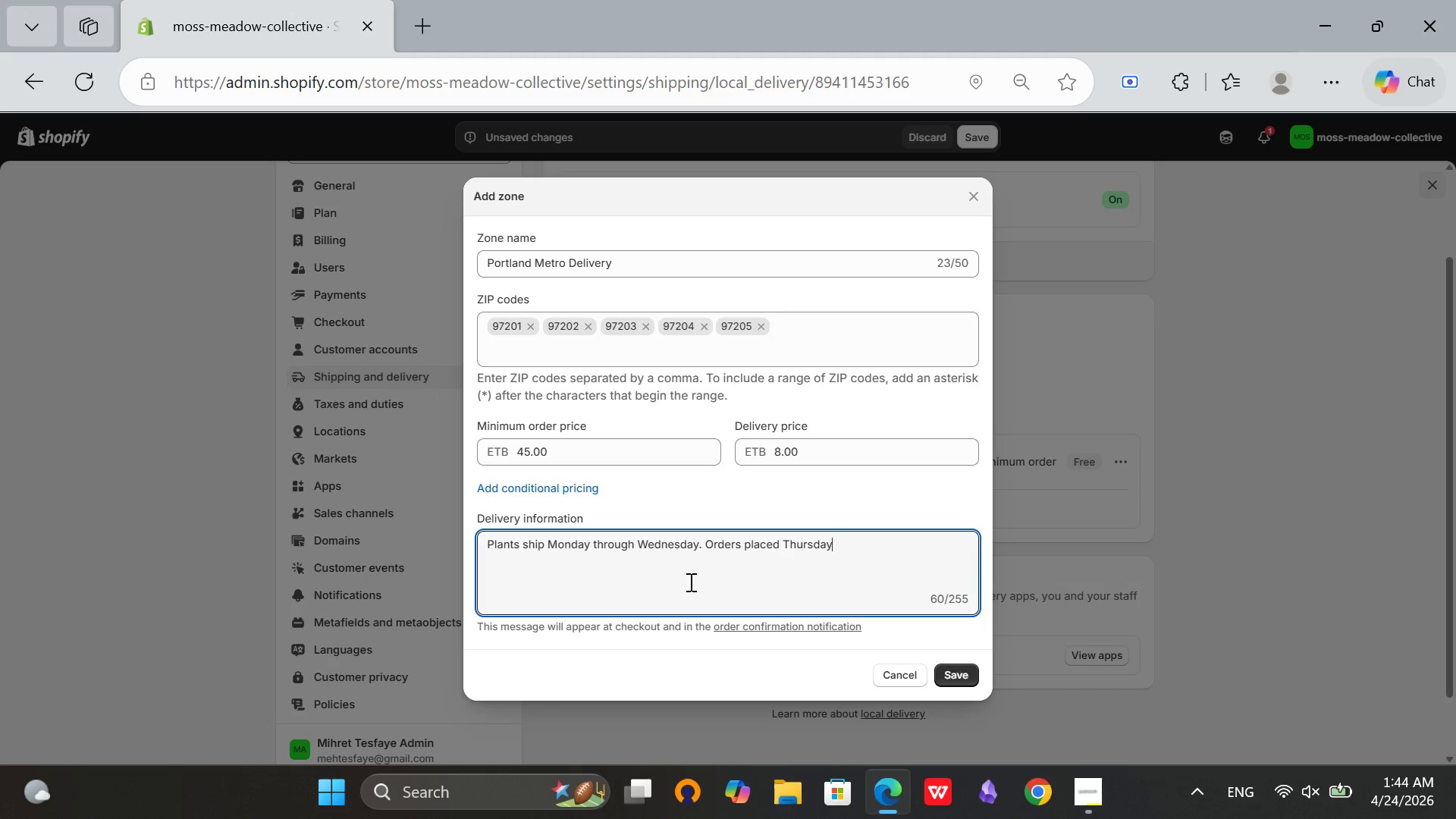 
type(- Sunday si)
key(Backspace)
type(hip the following Monday.)
 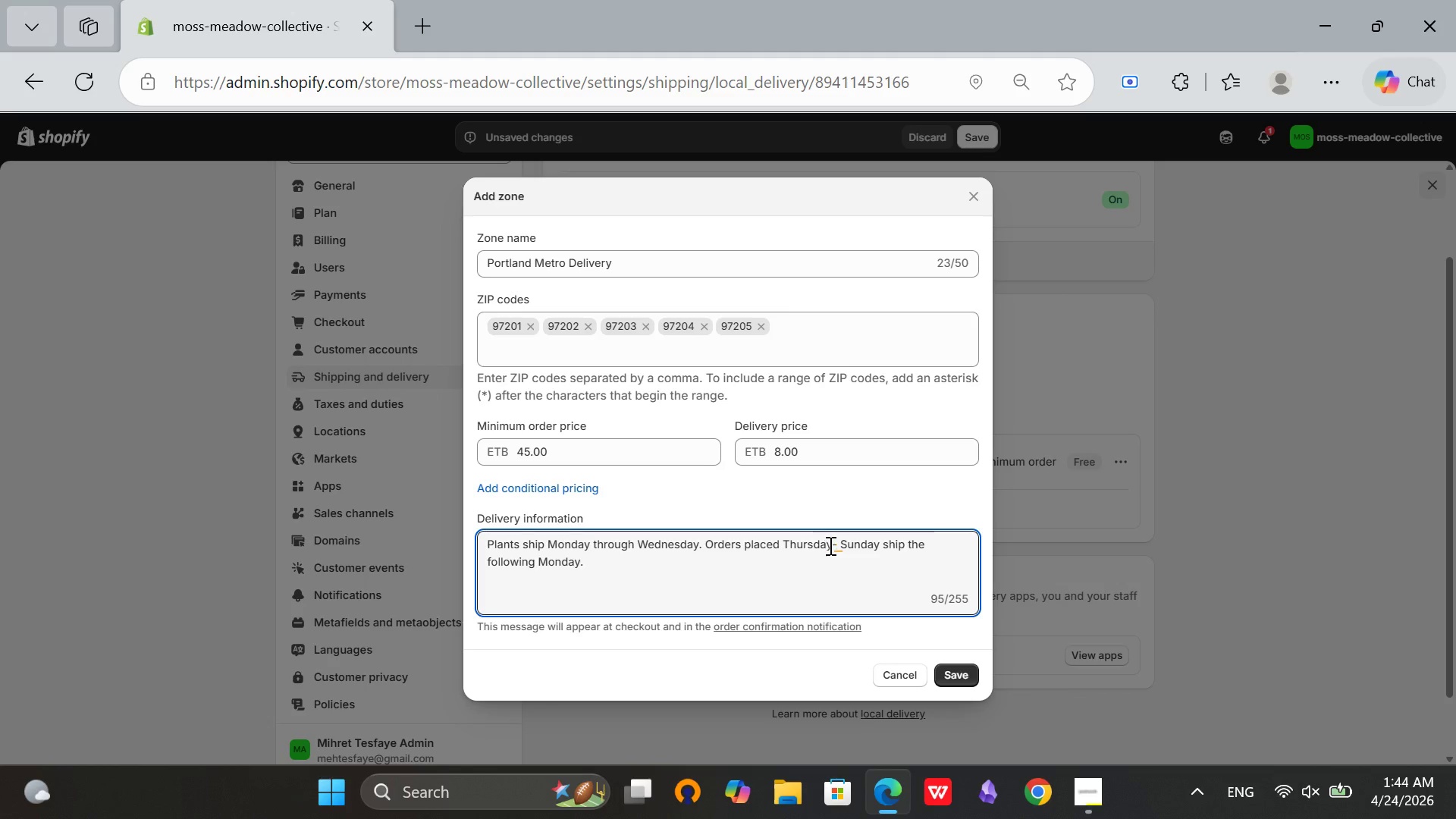 
left_click([827, 548])
 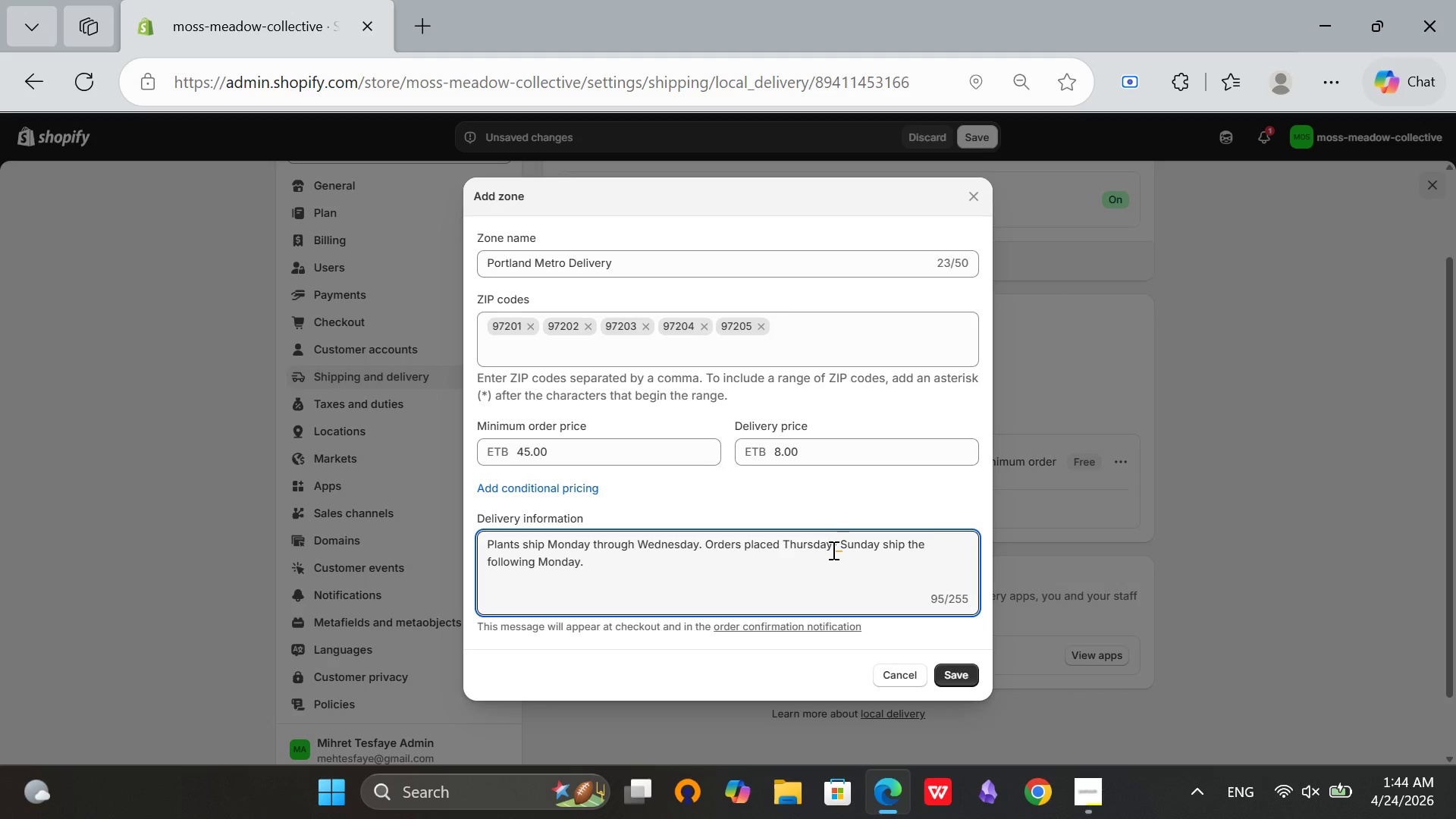 
left_click([832, 550])
 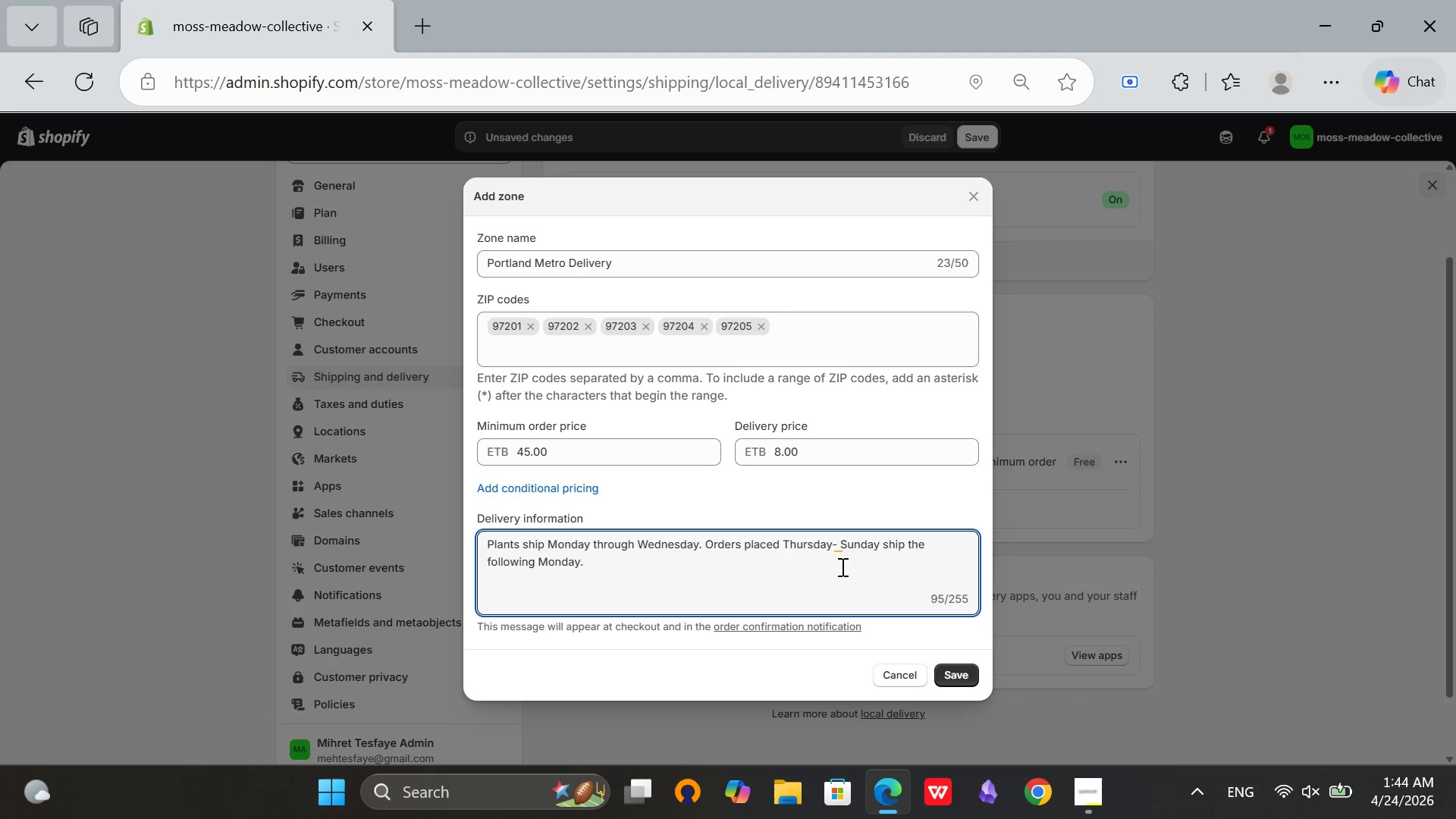 
key(Space)
 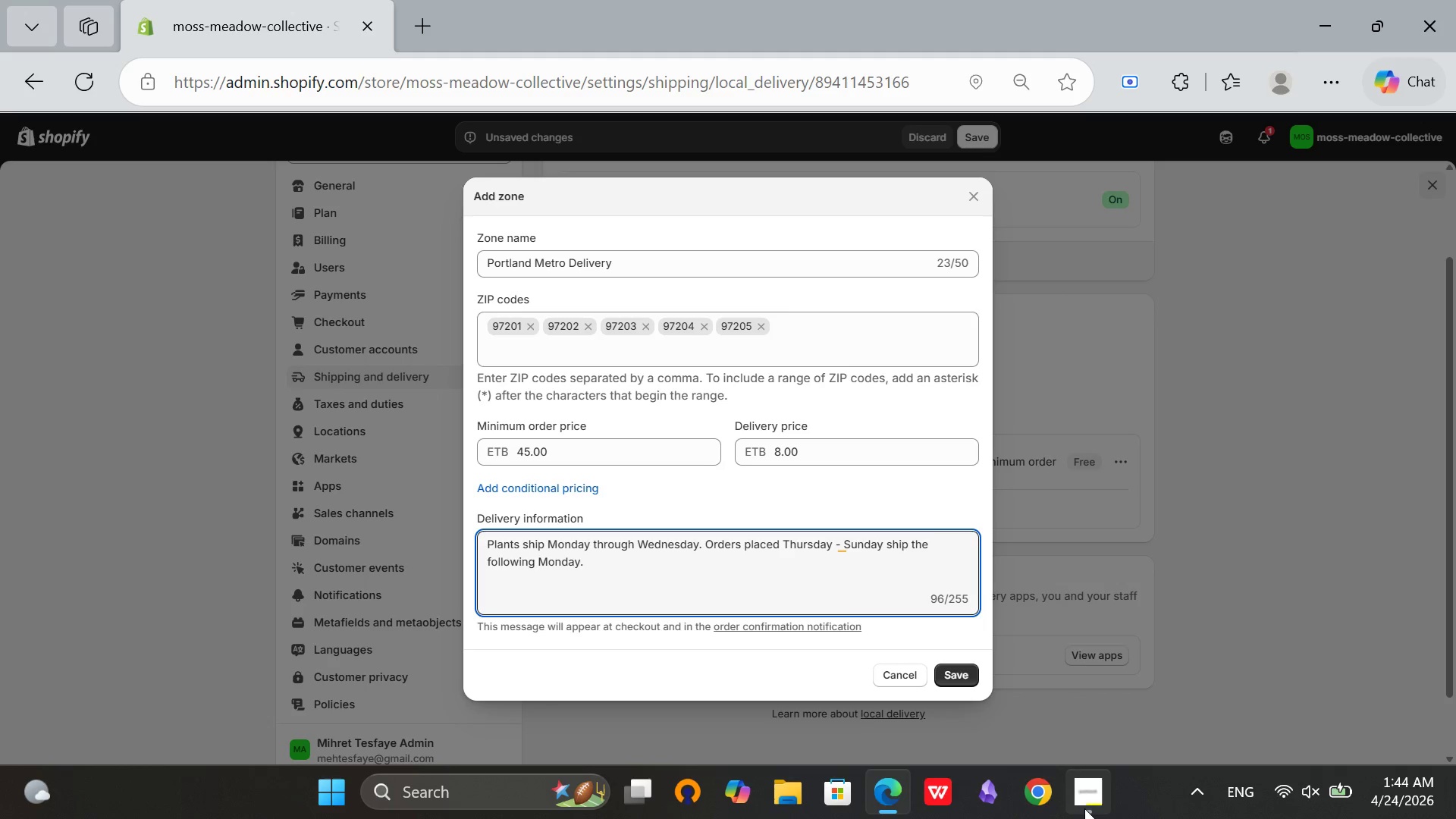 
left_click([1084, 808])